 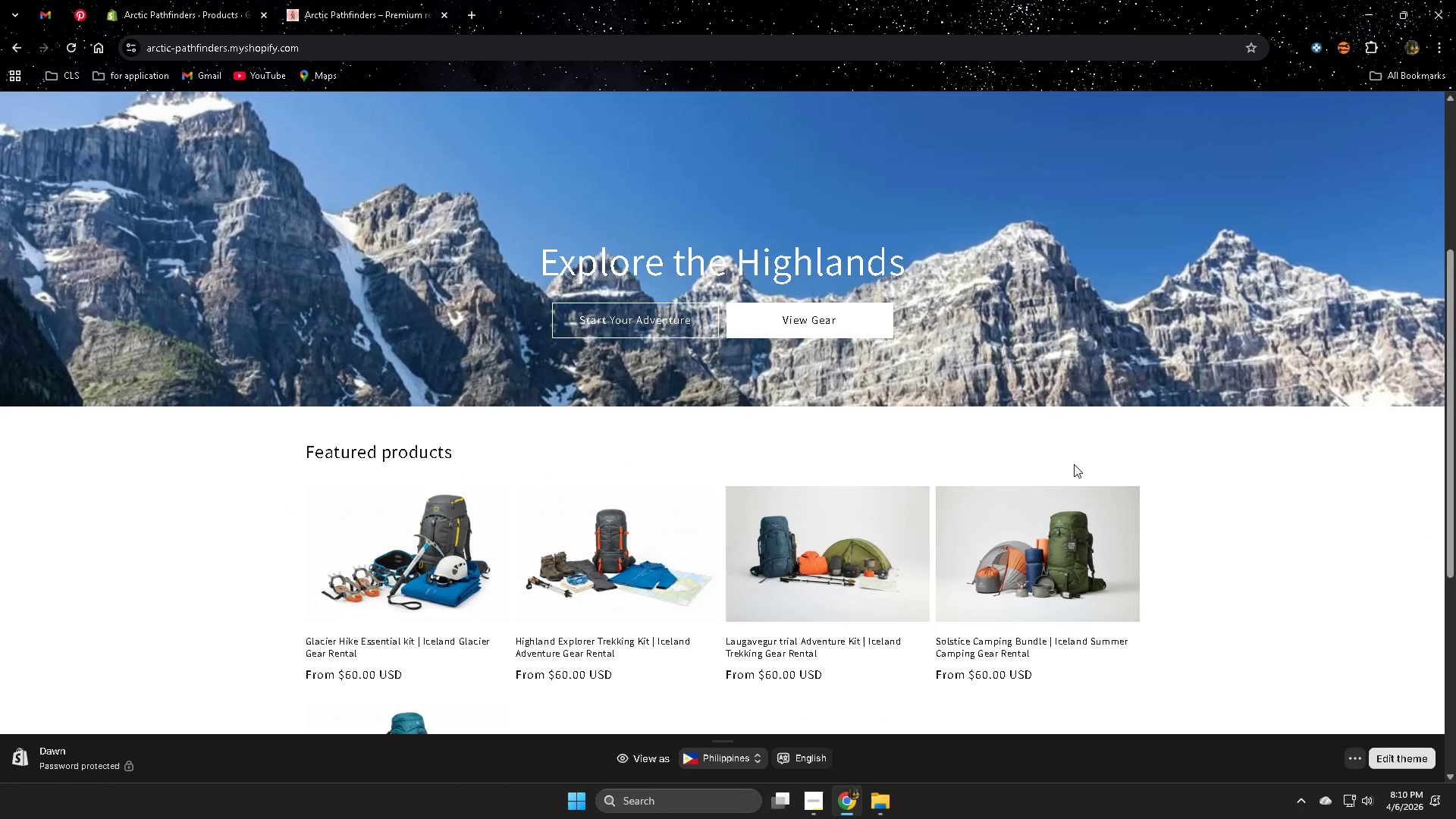 
left_click([620, 561])
 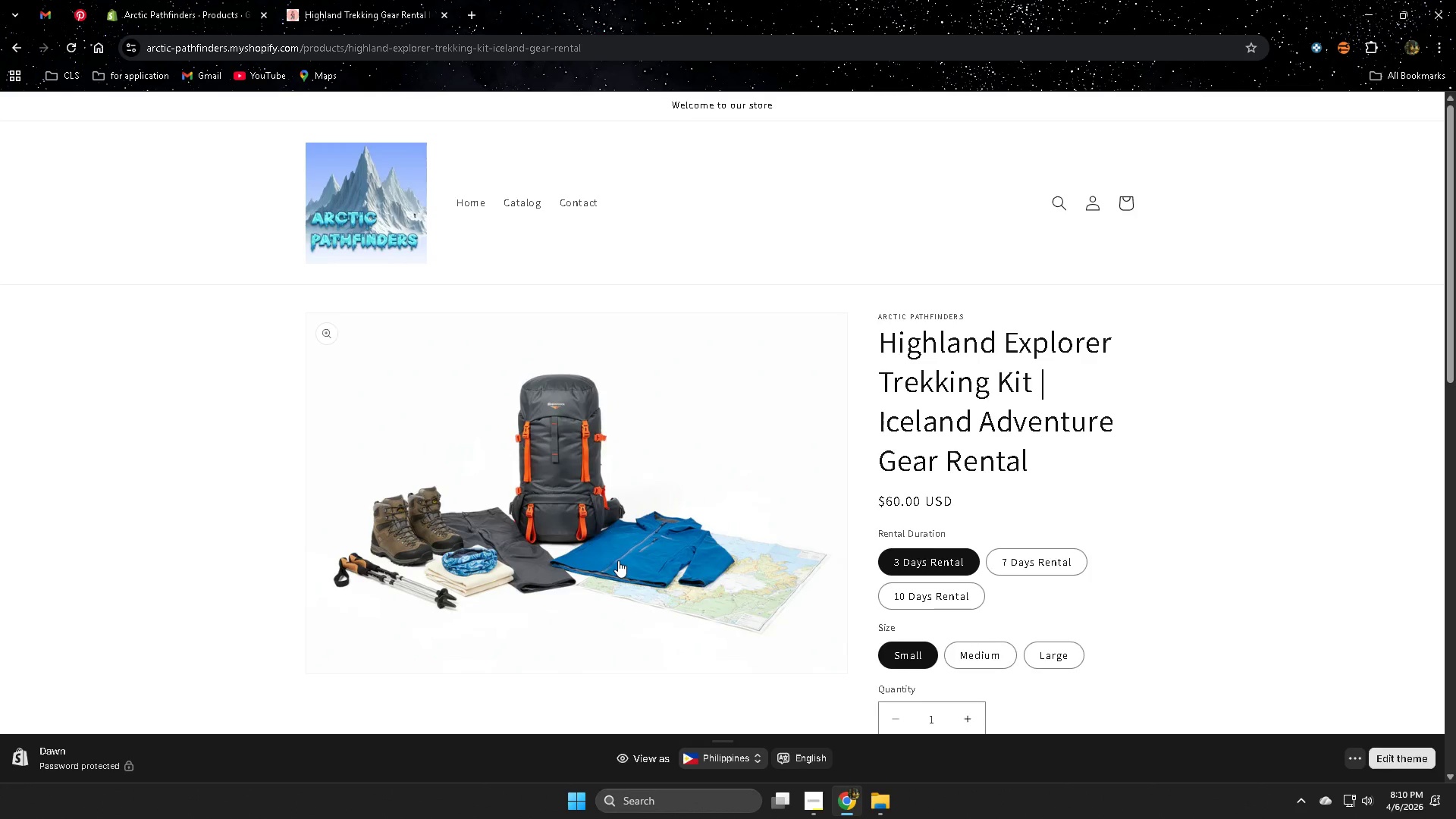 
wait(17.03)
 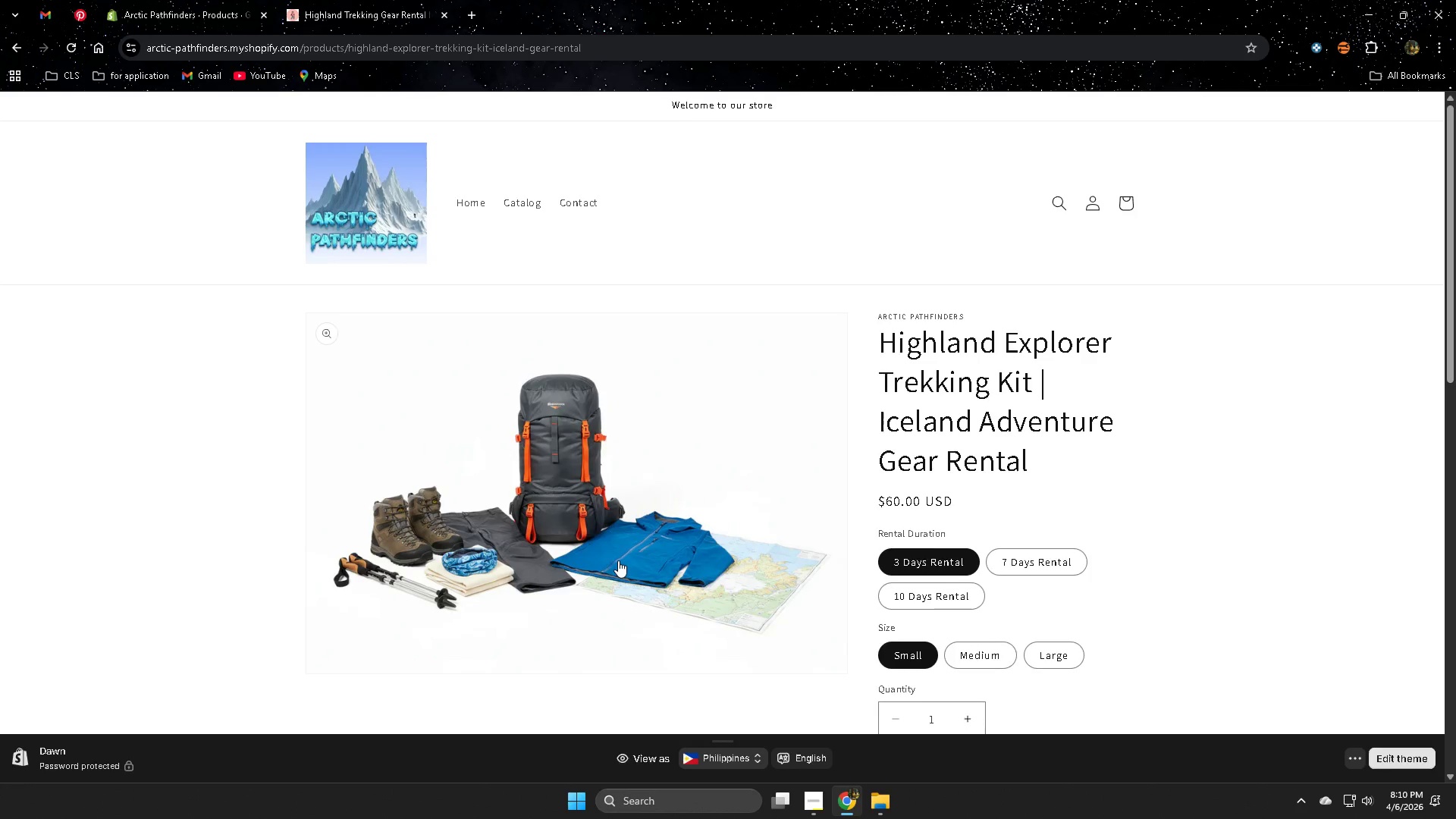 
scroll: coordinate [1043, 428], scroll_direction: down, amount: 6.0
 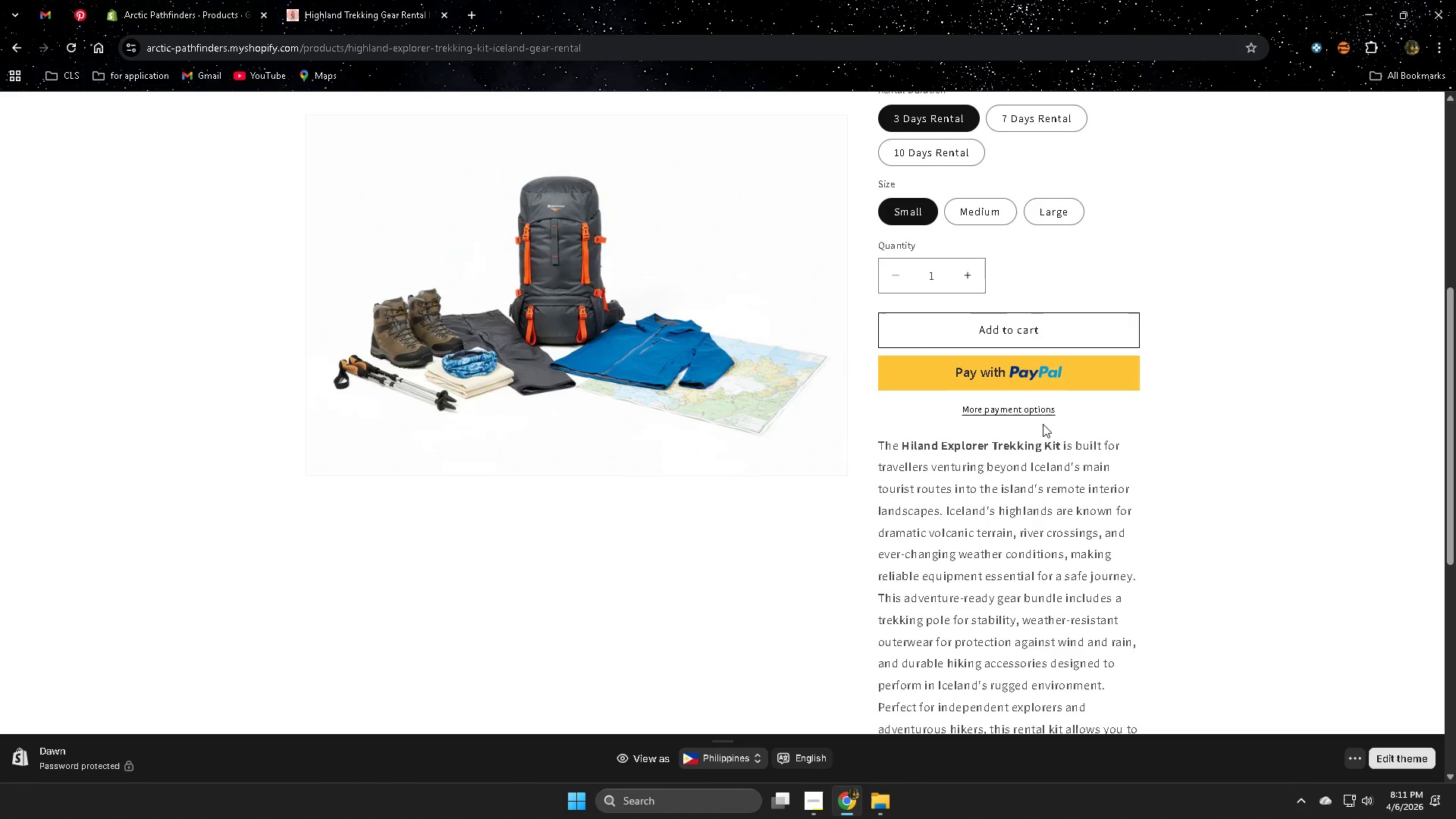 
wait(17.72)
 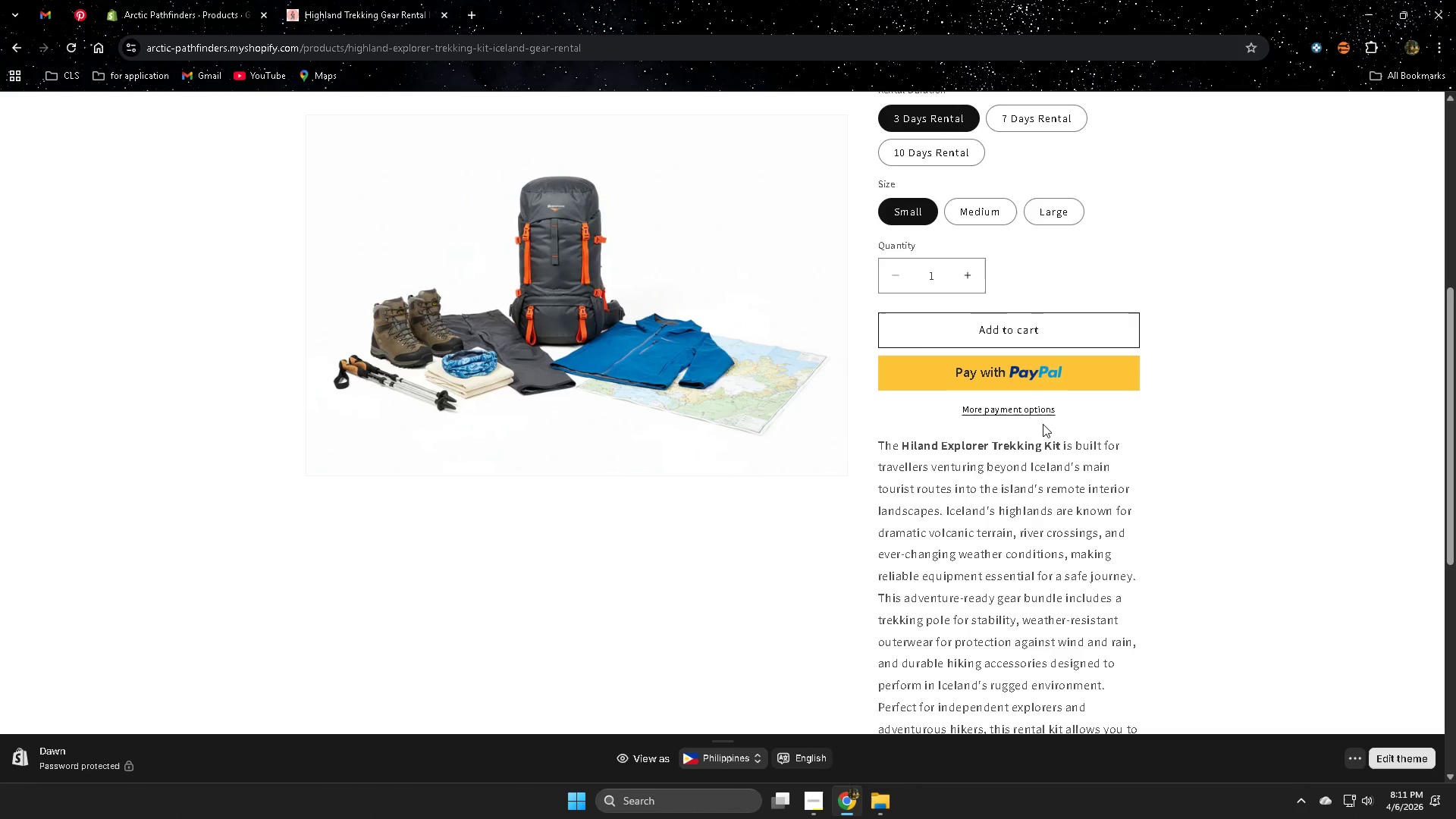 
scroll: coordinate [1056, 507], scroll_direction: down, amount: 5.0
 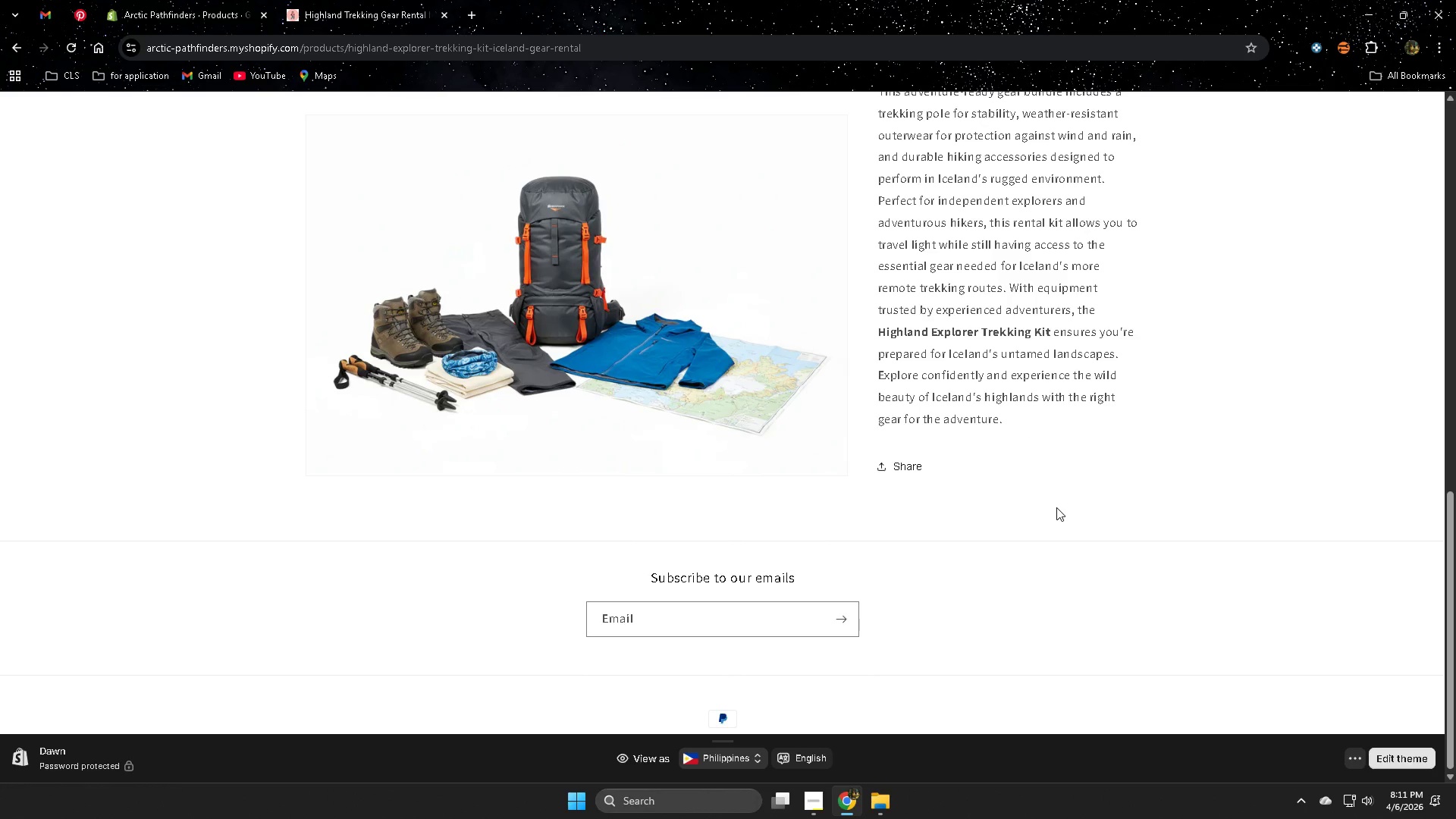 
scroll: coordinate [1049, 495], scroll_direction: up, amount: 5.0
 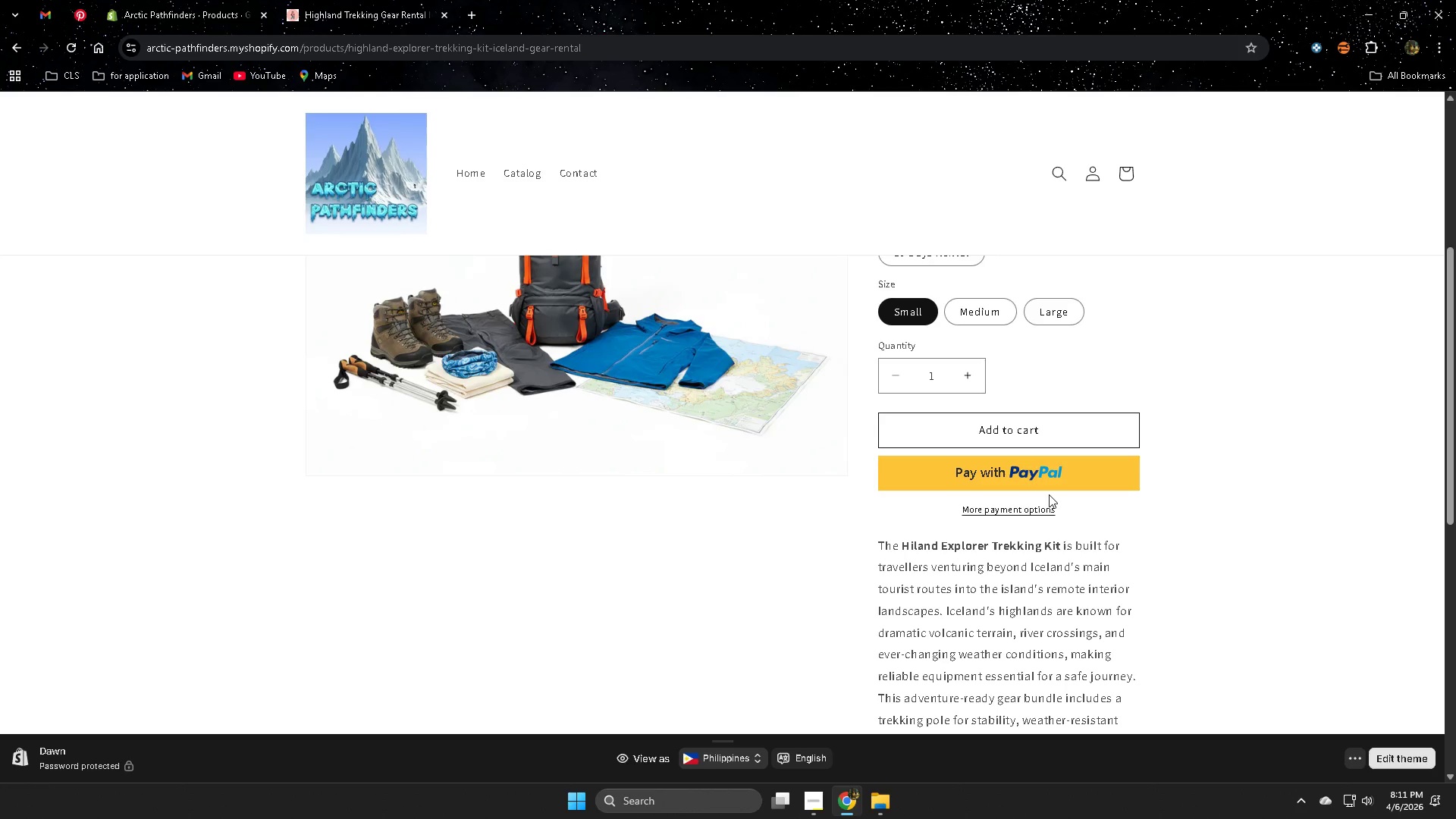 
wait(5.96)
 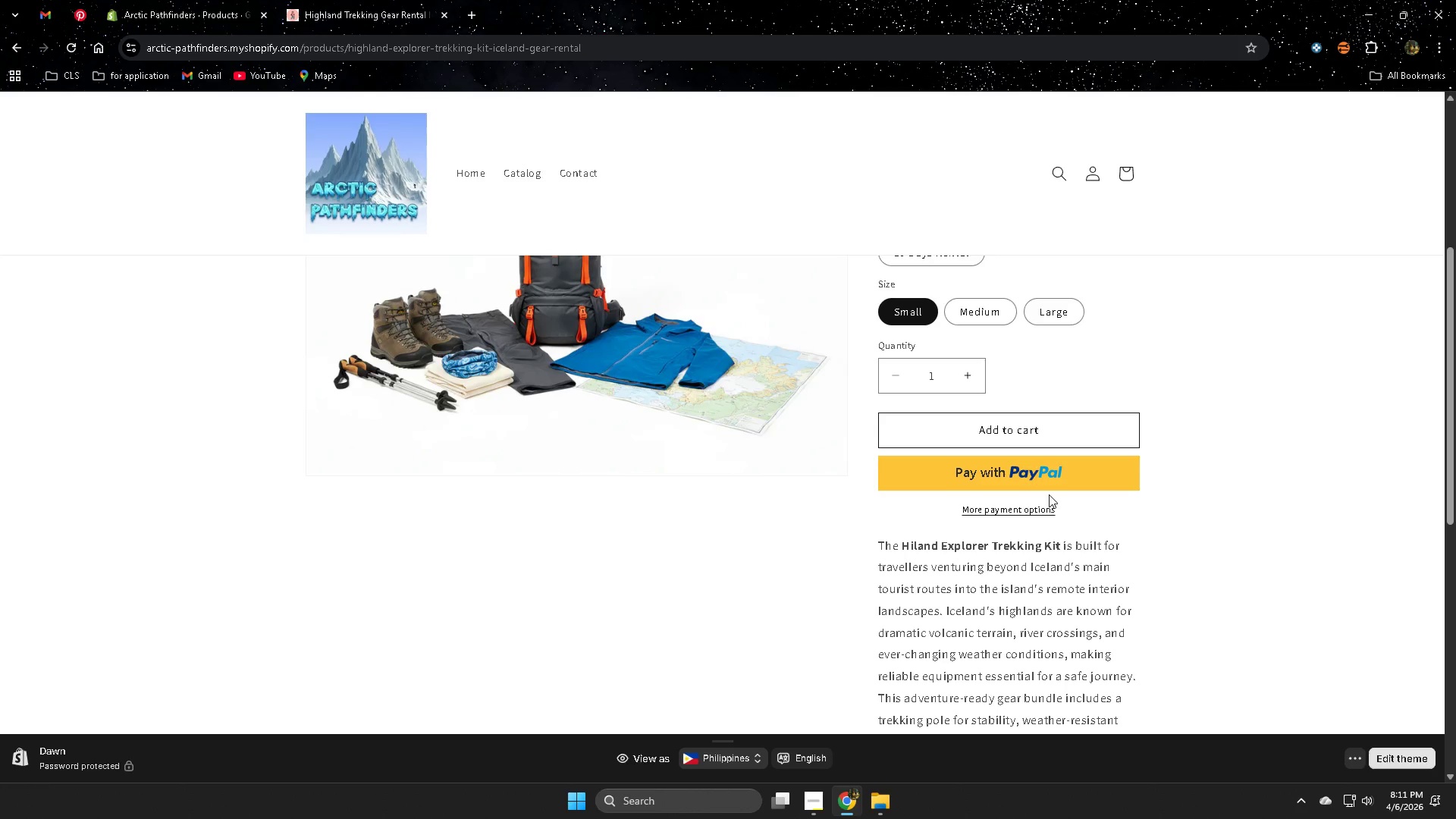 
scroll: coordinate [1046, 485], scroll_direction: up, amount: 3.0
 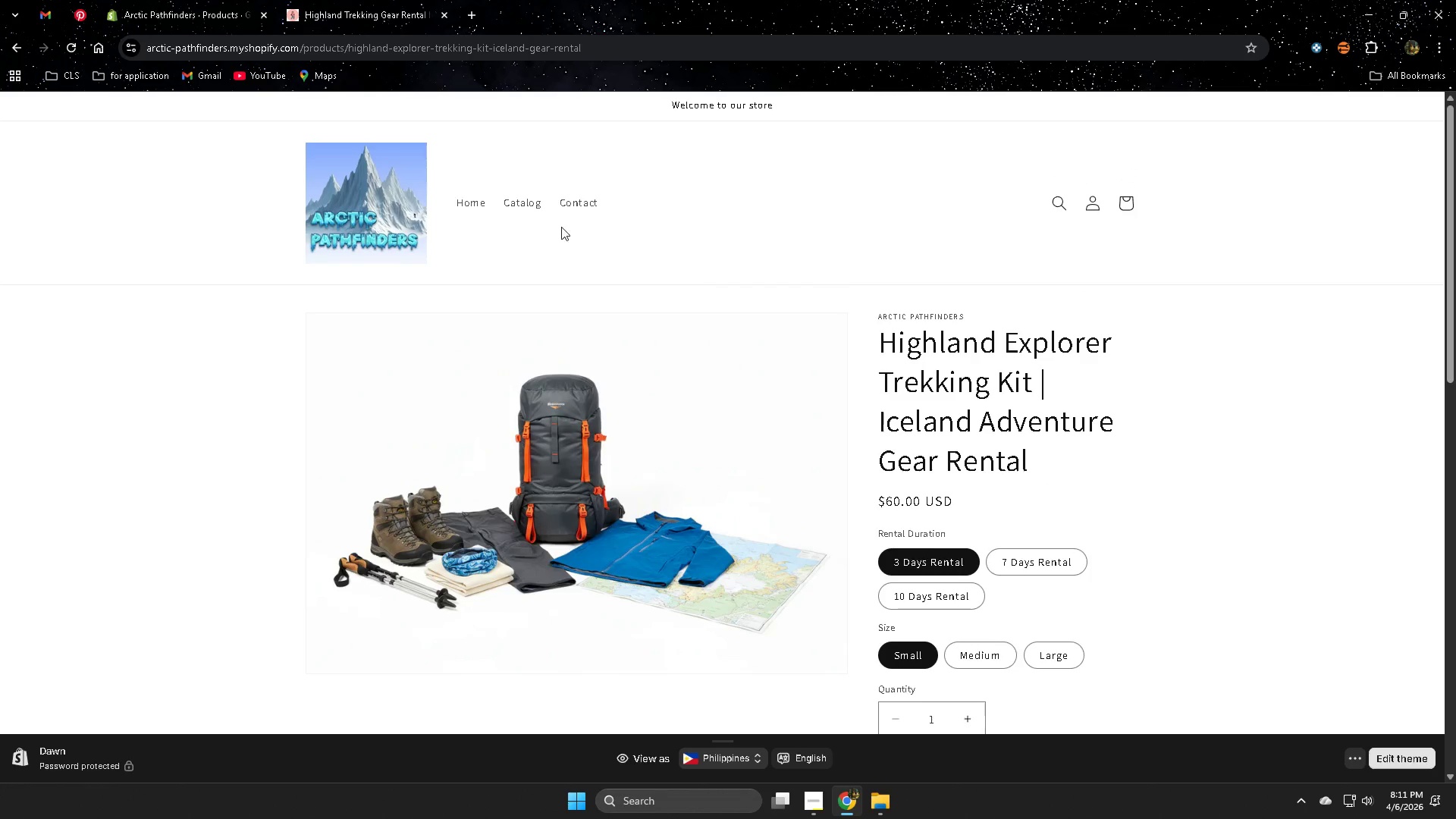 
left_click([483, 196])
 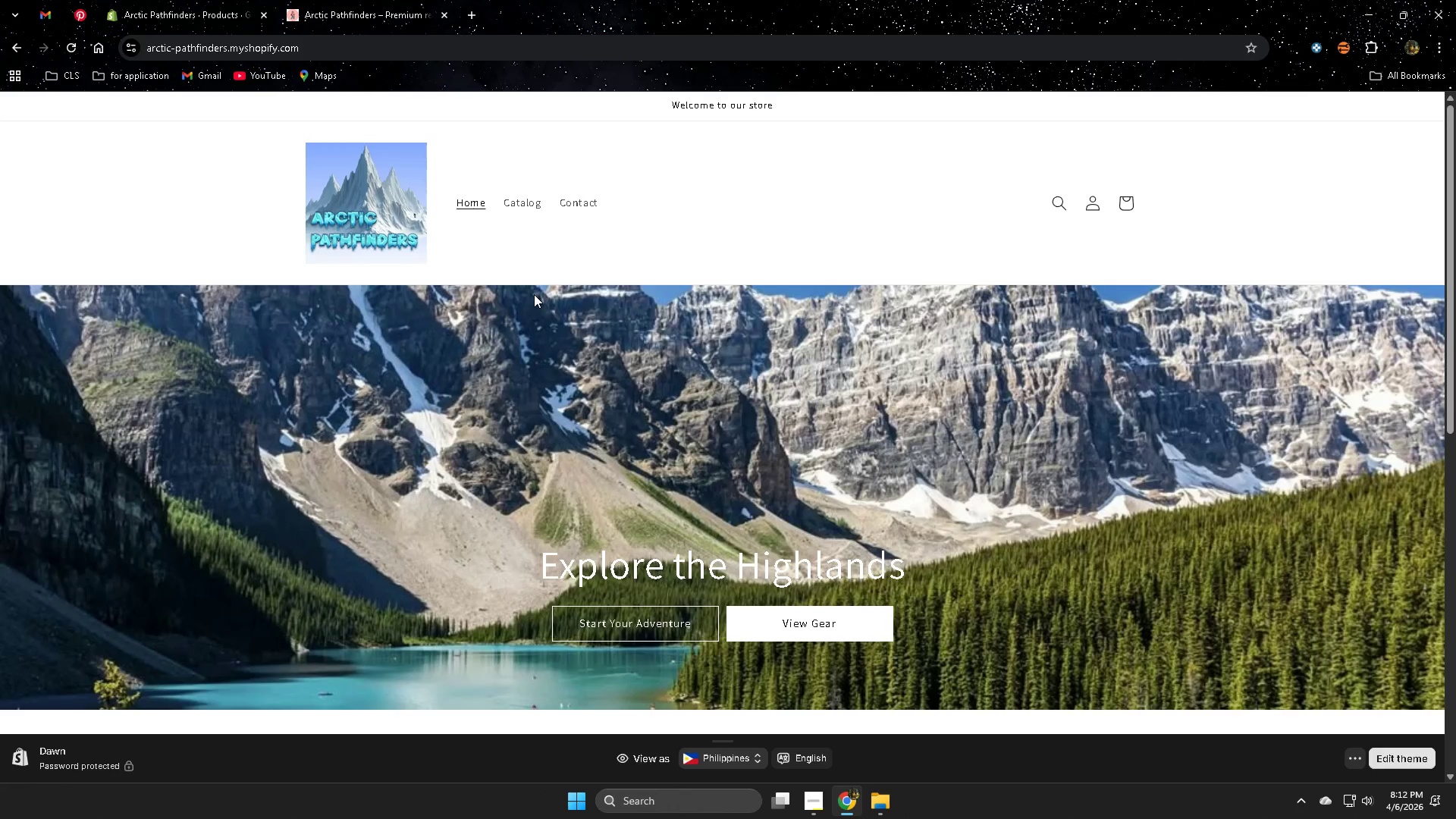 
wait(11.98)
 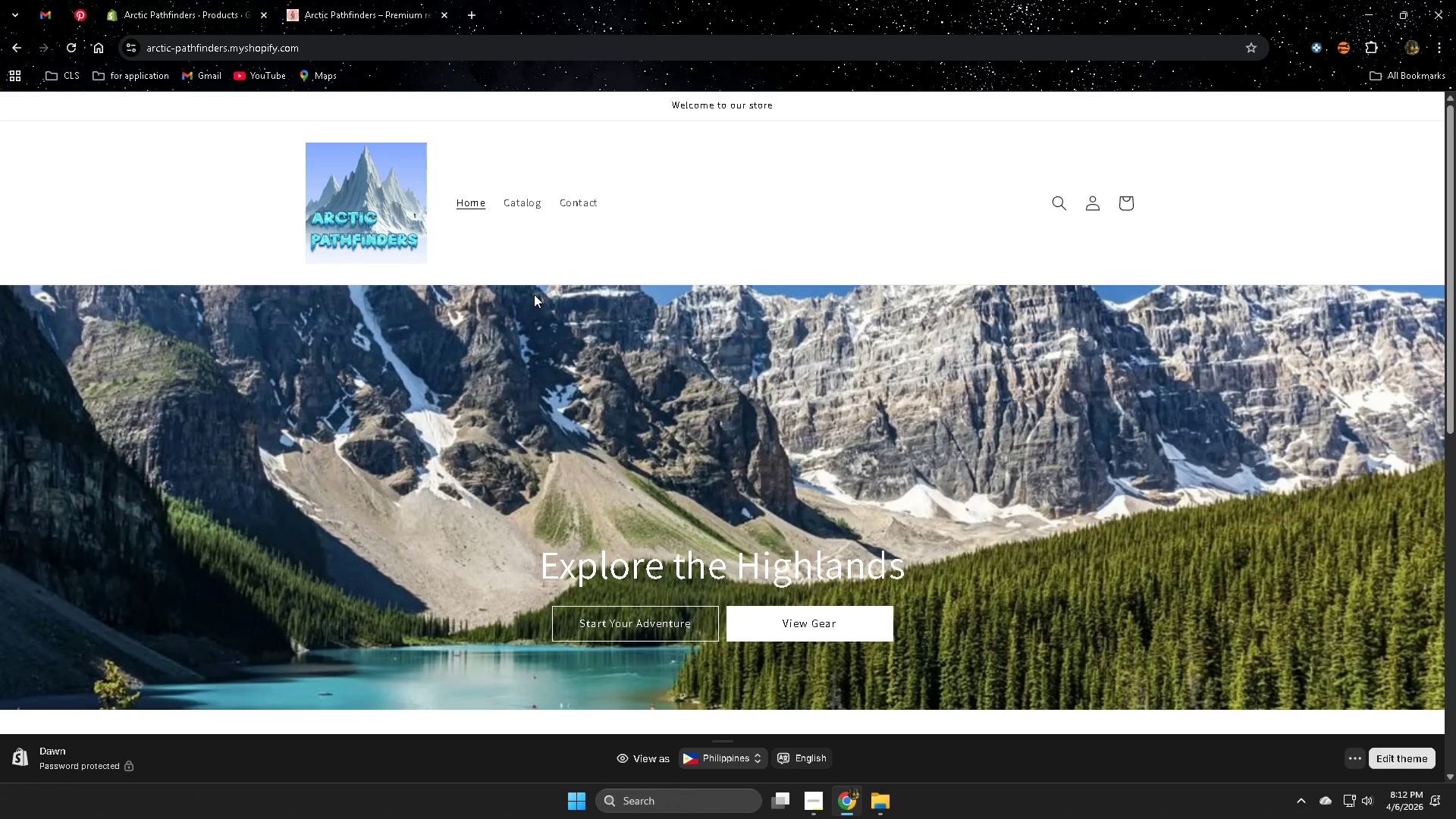 
scroll: coordinate [534, 293], scroll_direction: down, amount: 2.0
 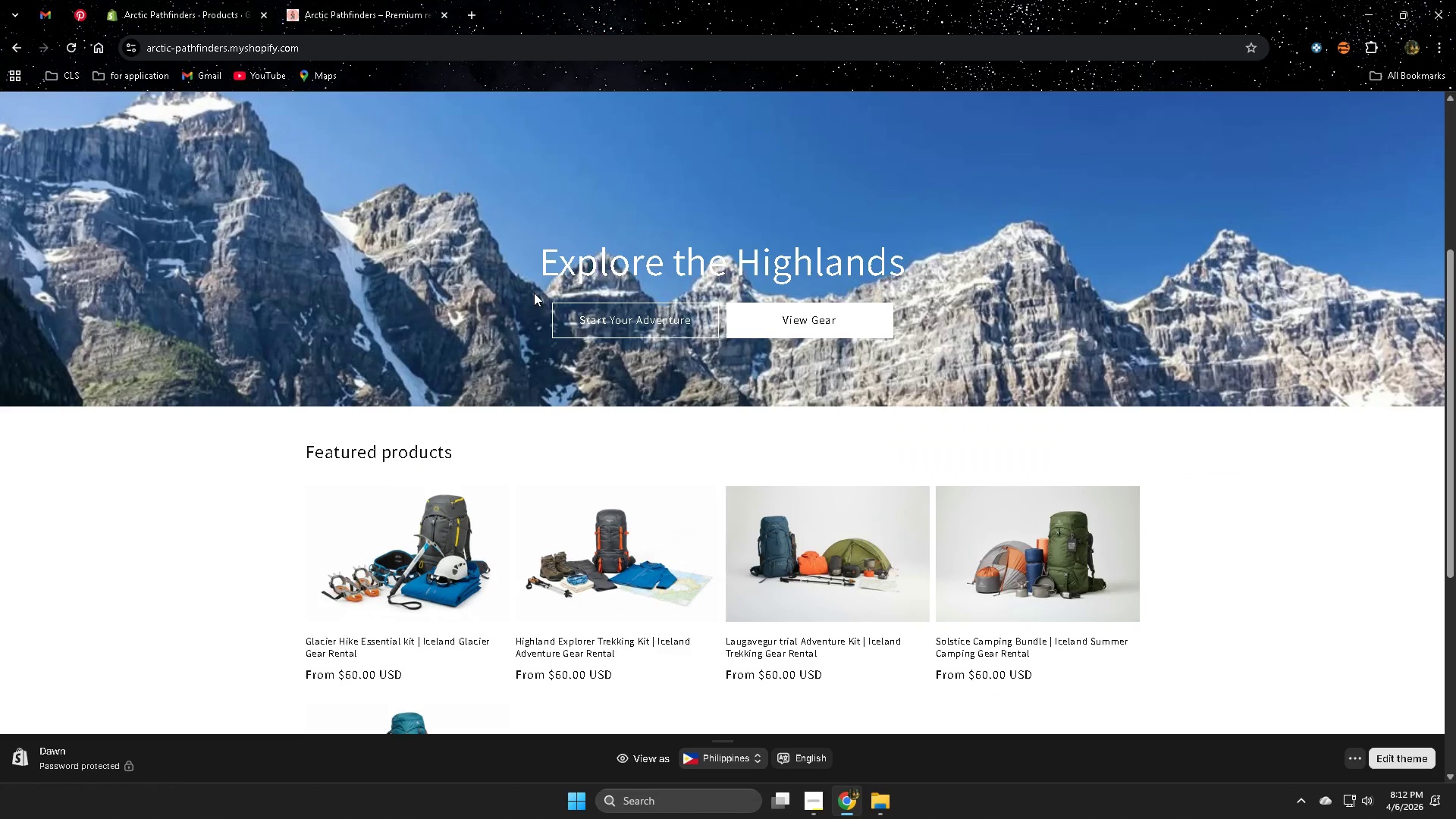 
wait(8.88)
 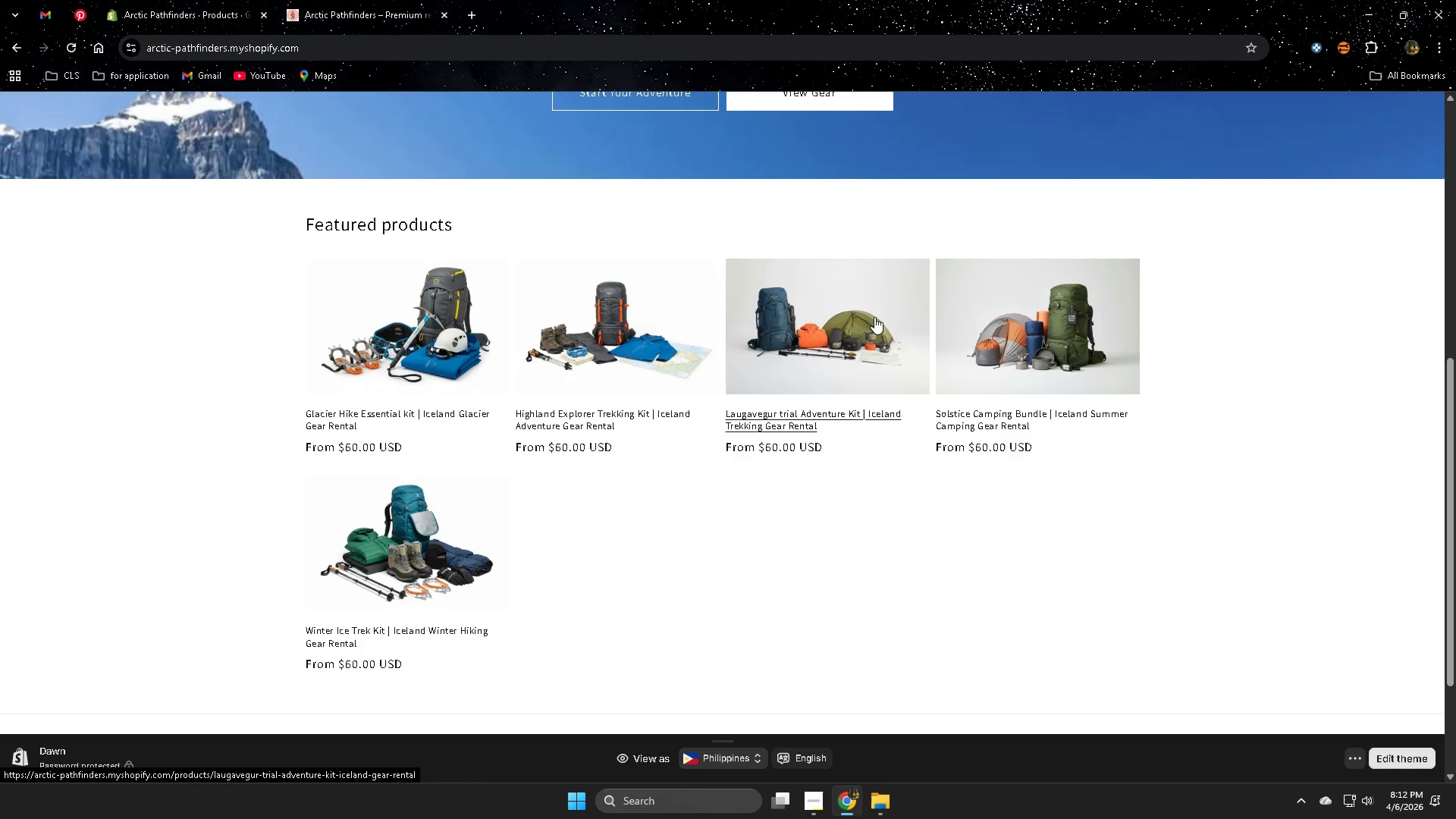 
left_click([419, 565])
 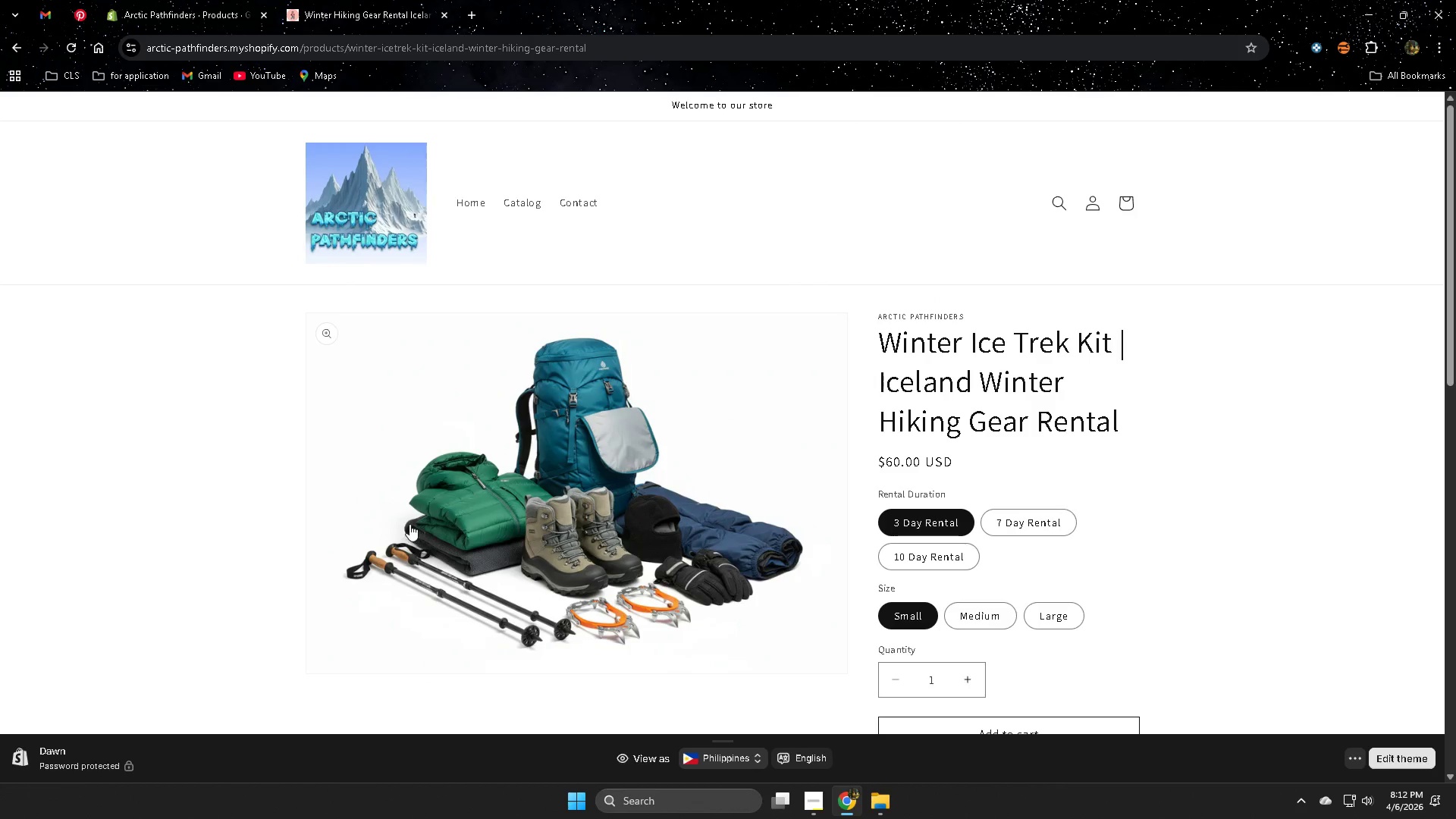 
scroll: coordinate [935, 556], scroll_direction: down, amount: 5.0
 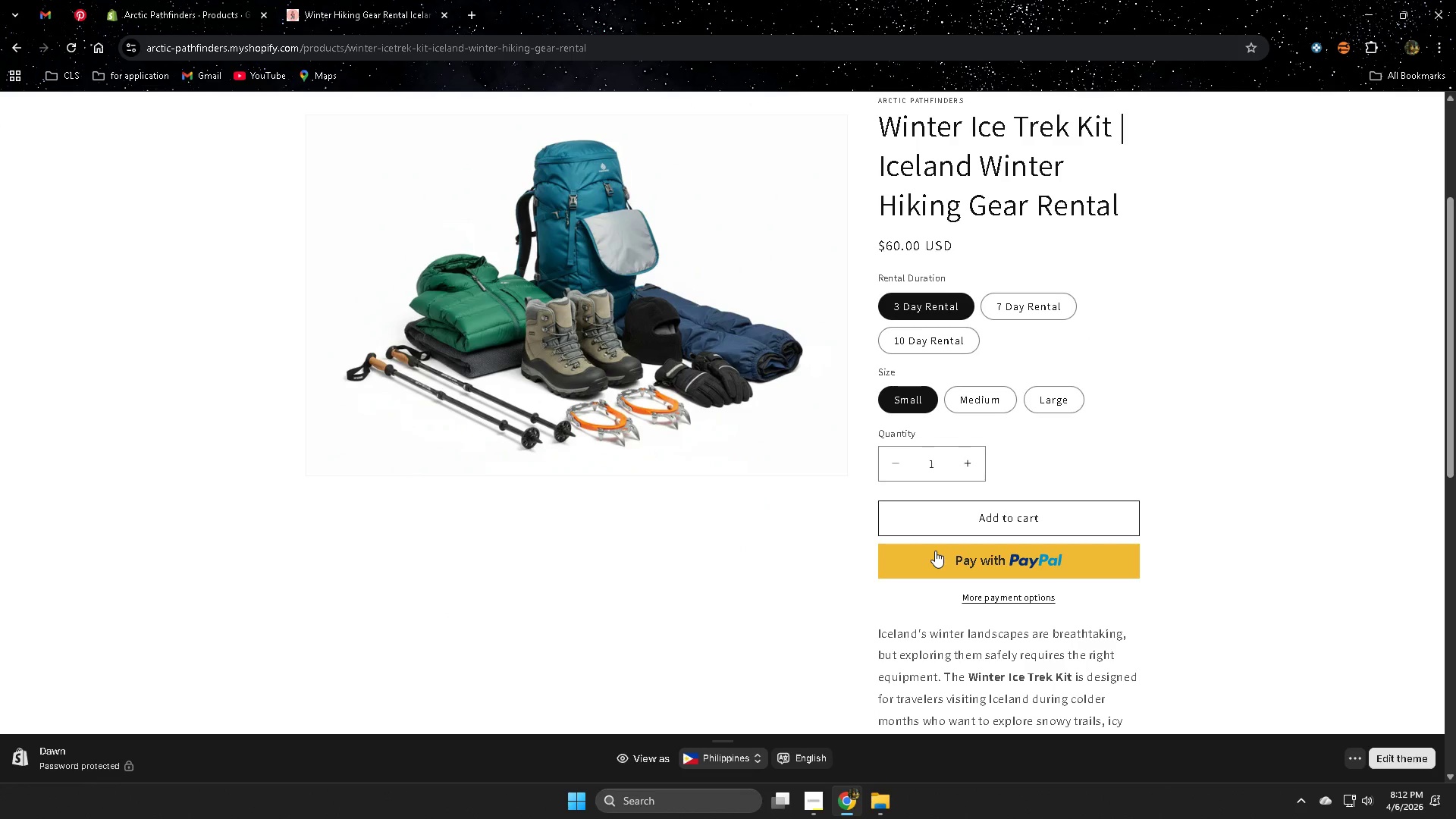 
wait(5.33)
 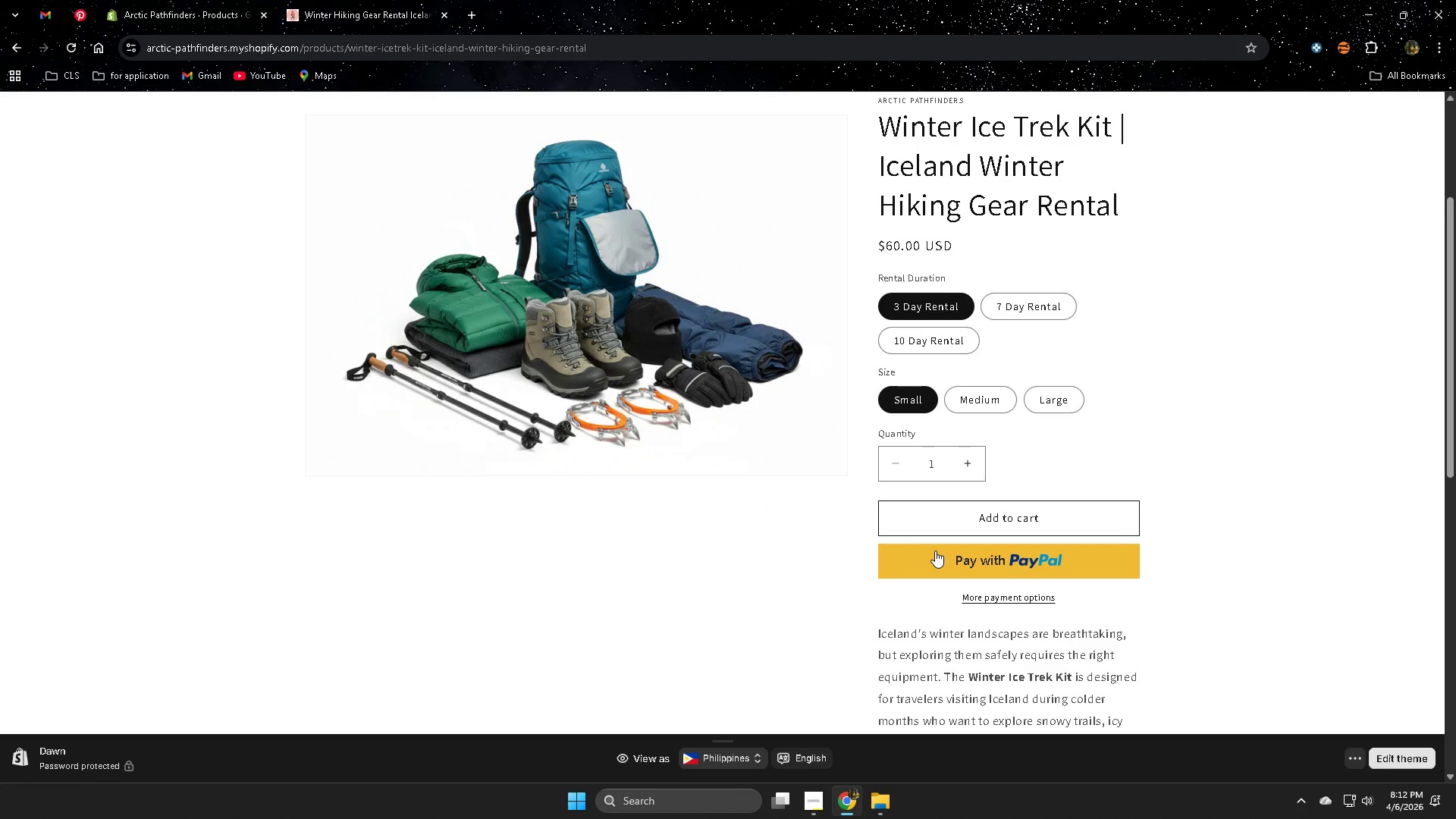 
scroll: coordinate [1150, 573], scroll_direction: down, amount: 2.0
 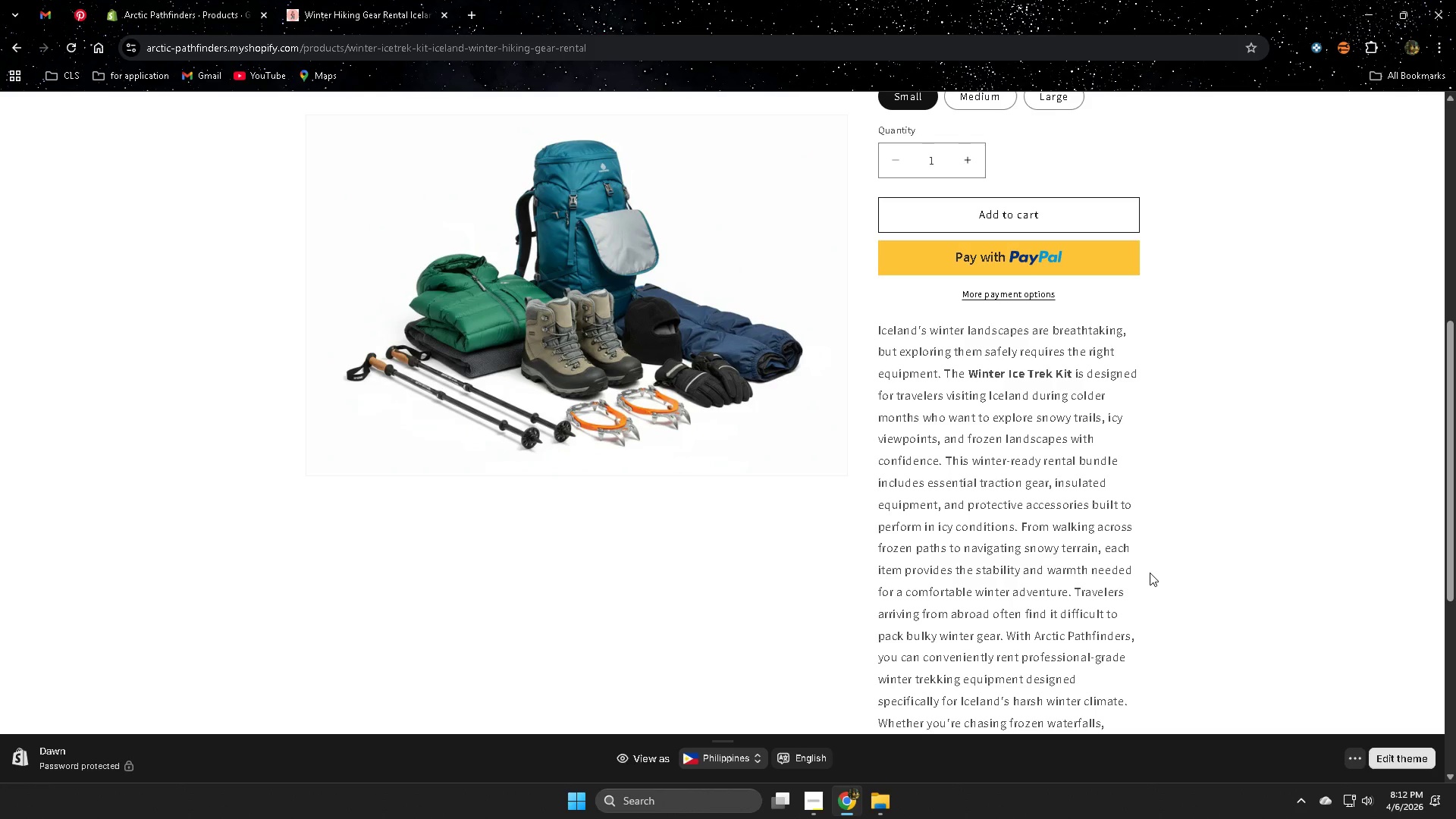 
wait(10.75)
 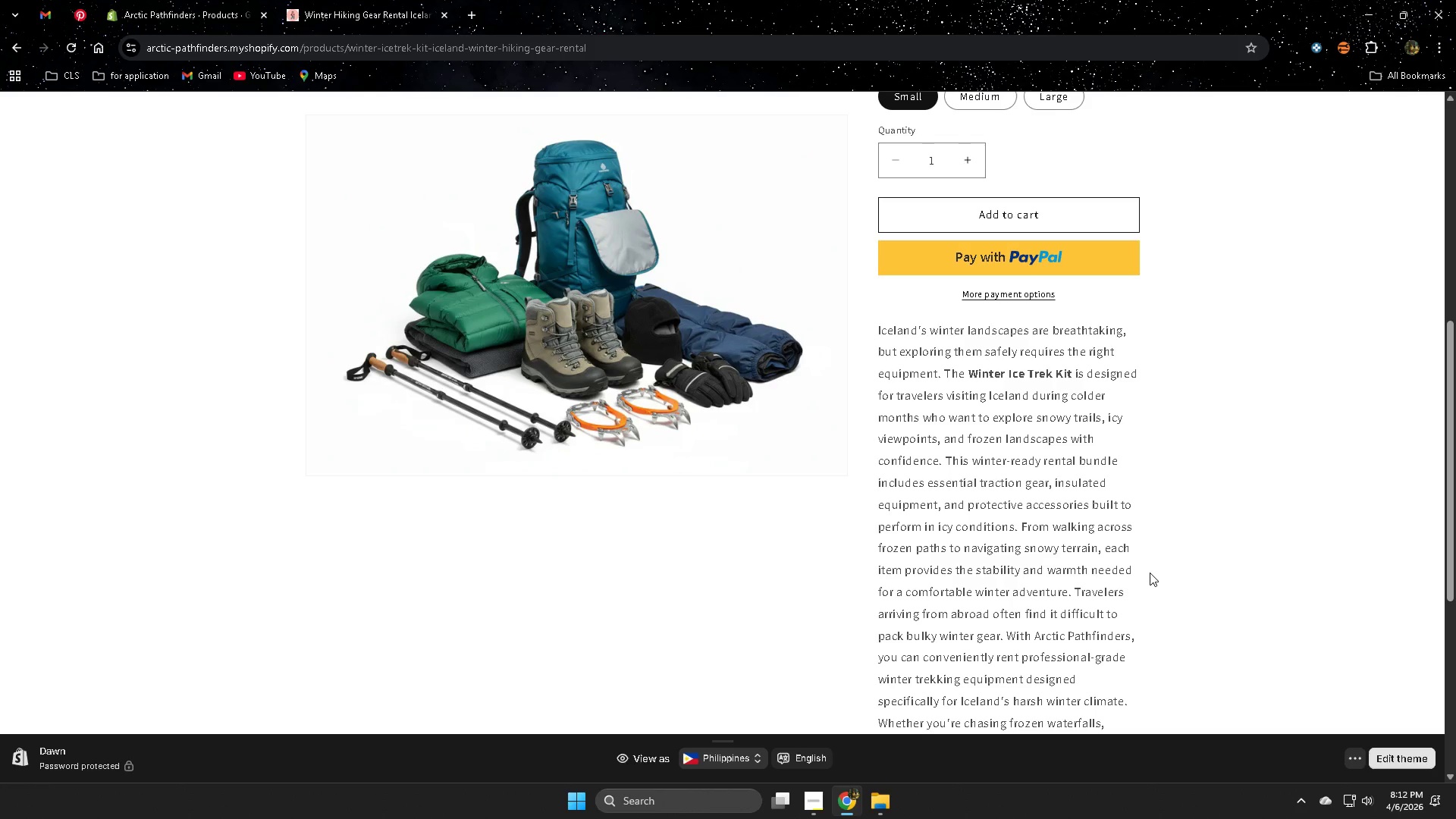 
scroll: coordinate [1150, 573], scroll_direction: down, amount: 3.0
 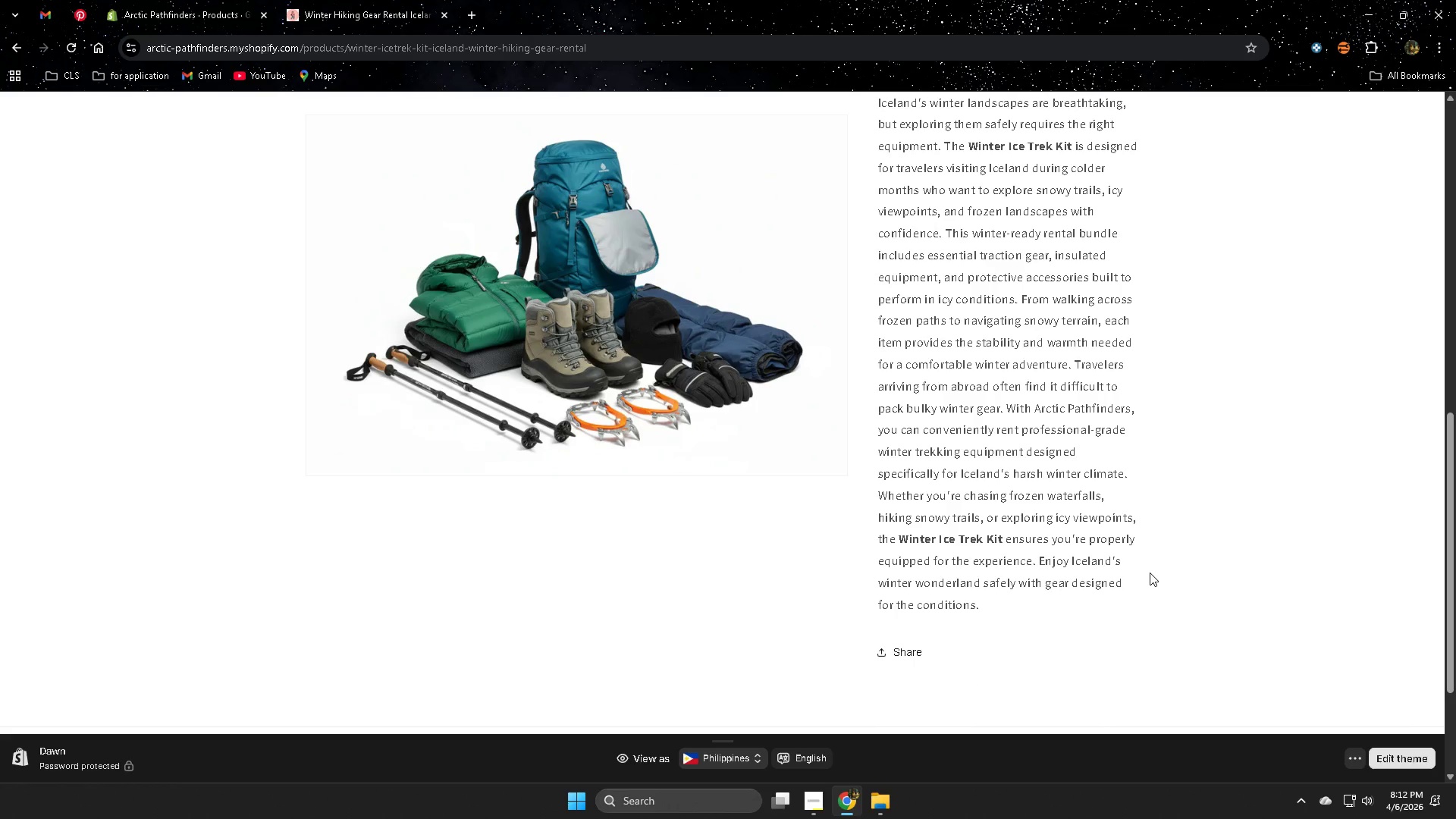 
wait(5.8)
 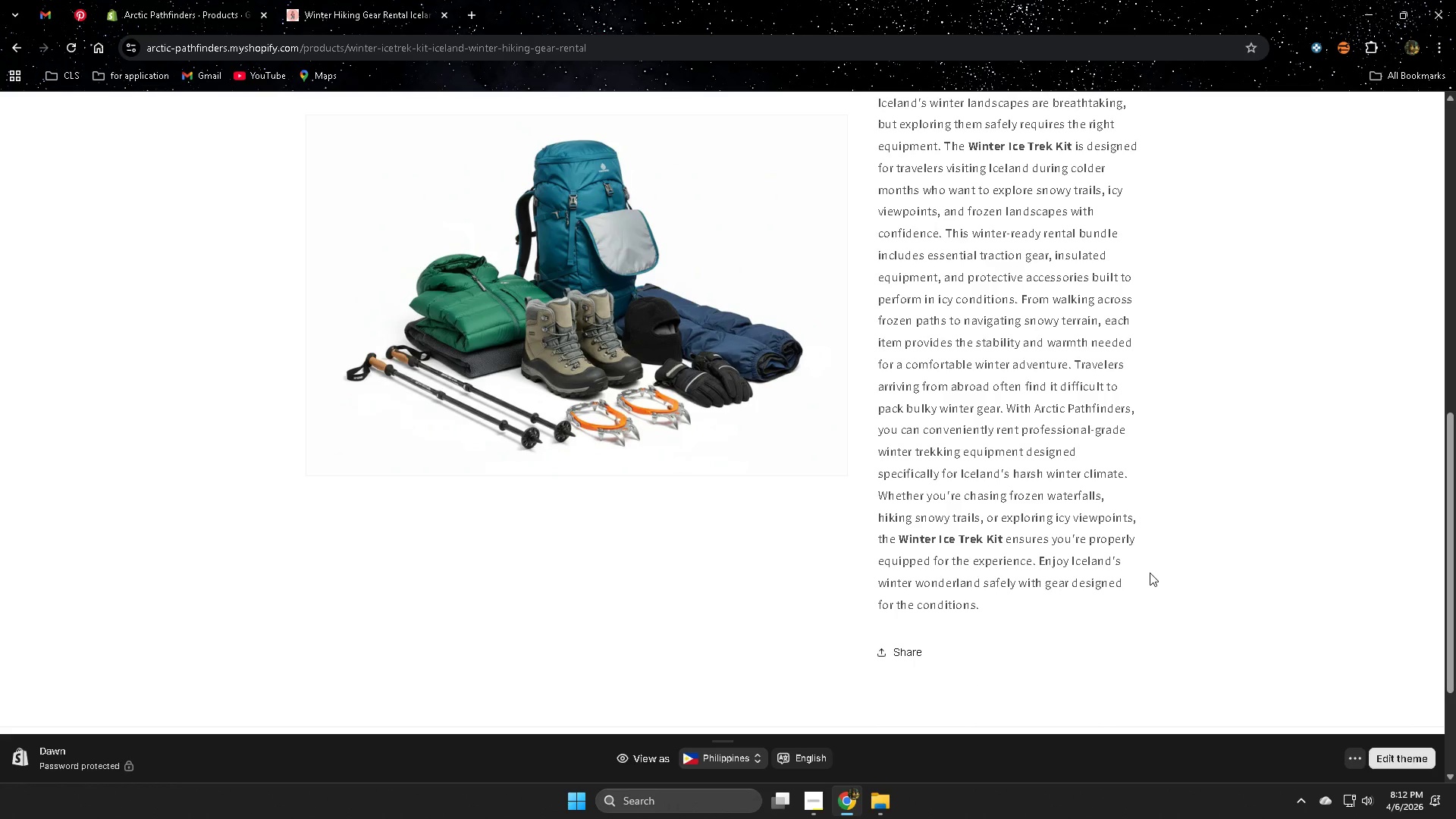 
scroll: coordinate [1150, 573], scroll_direction: down, amount: 2.0
 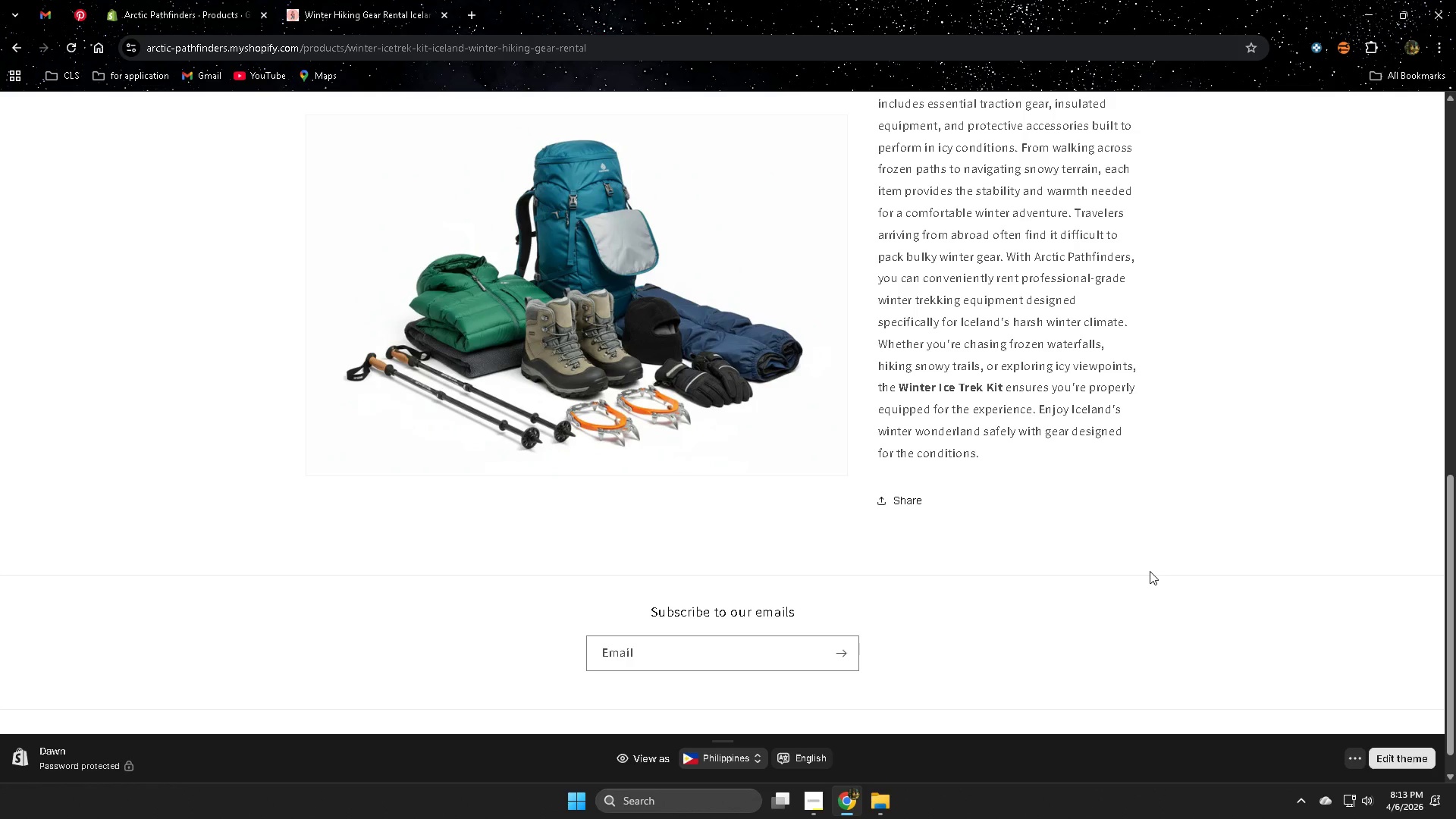 
wait(14.22)
 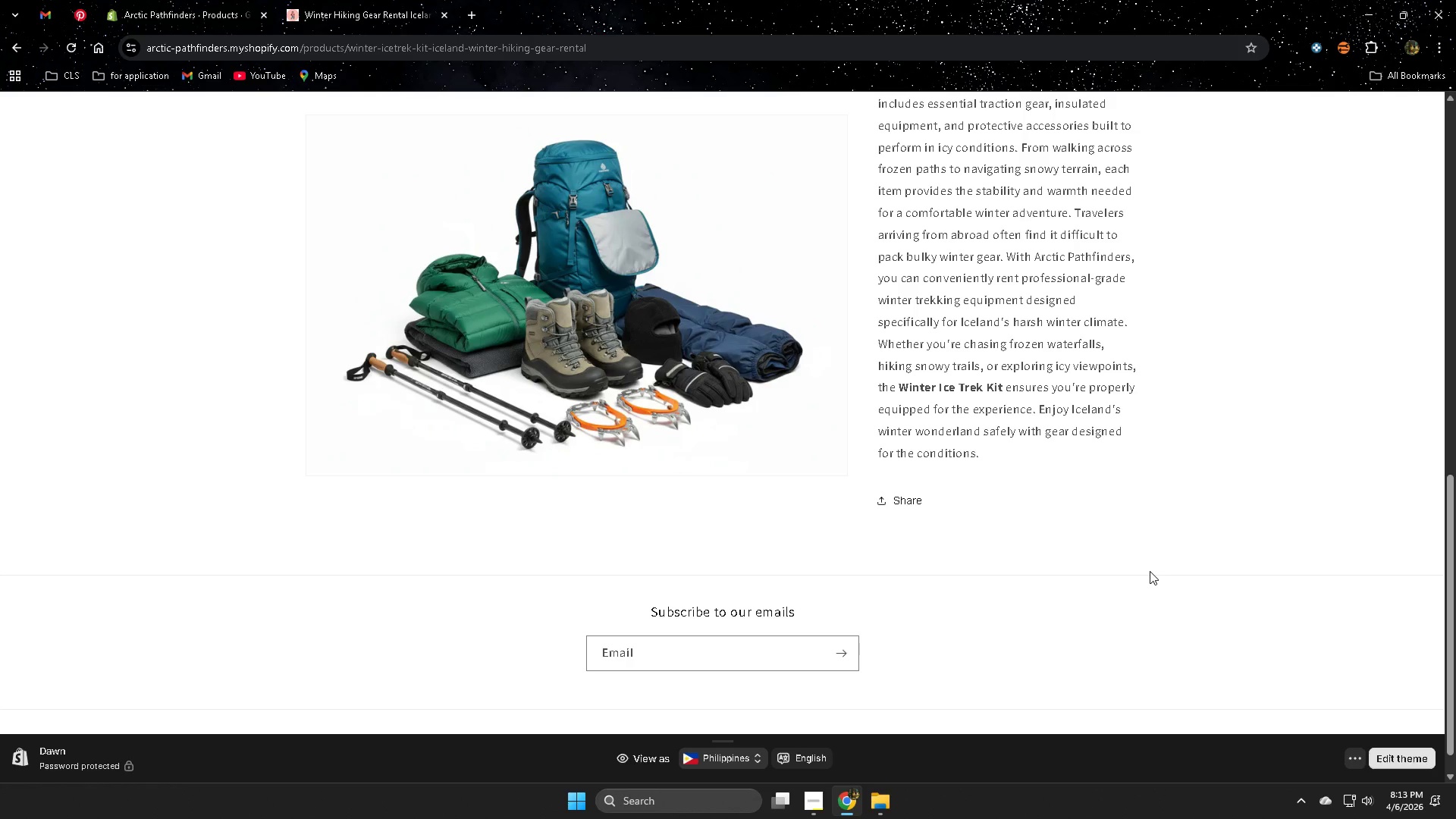 
scroll: coordinate [1149, 571], scroll_direction: down, amount: 1.0
 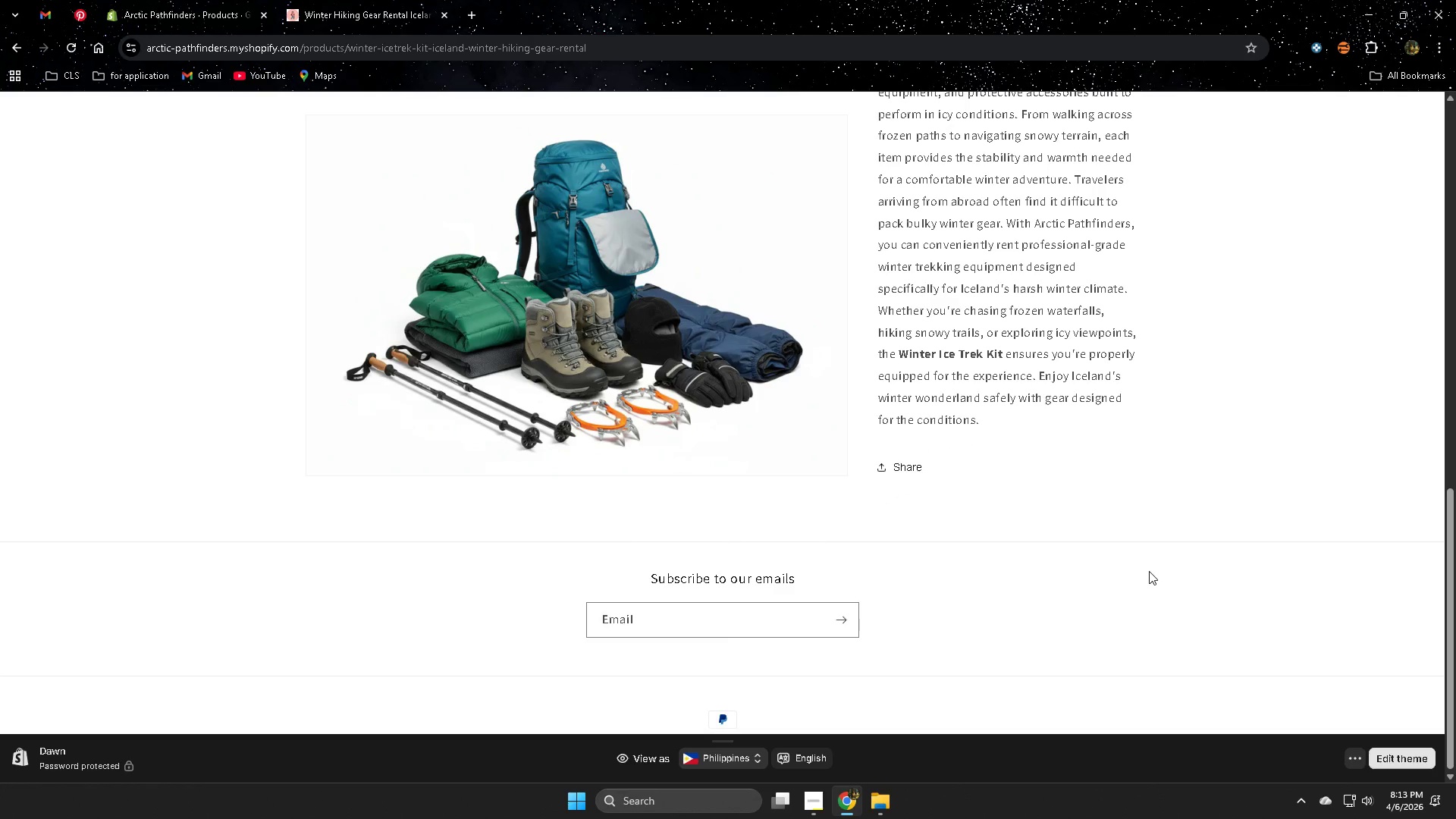 
scroll: coordinate [1149, 571], scroll_direction: up, amount: 5.0
 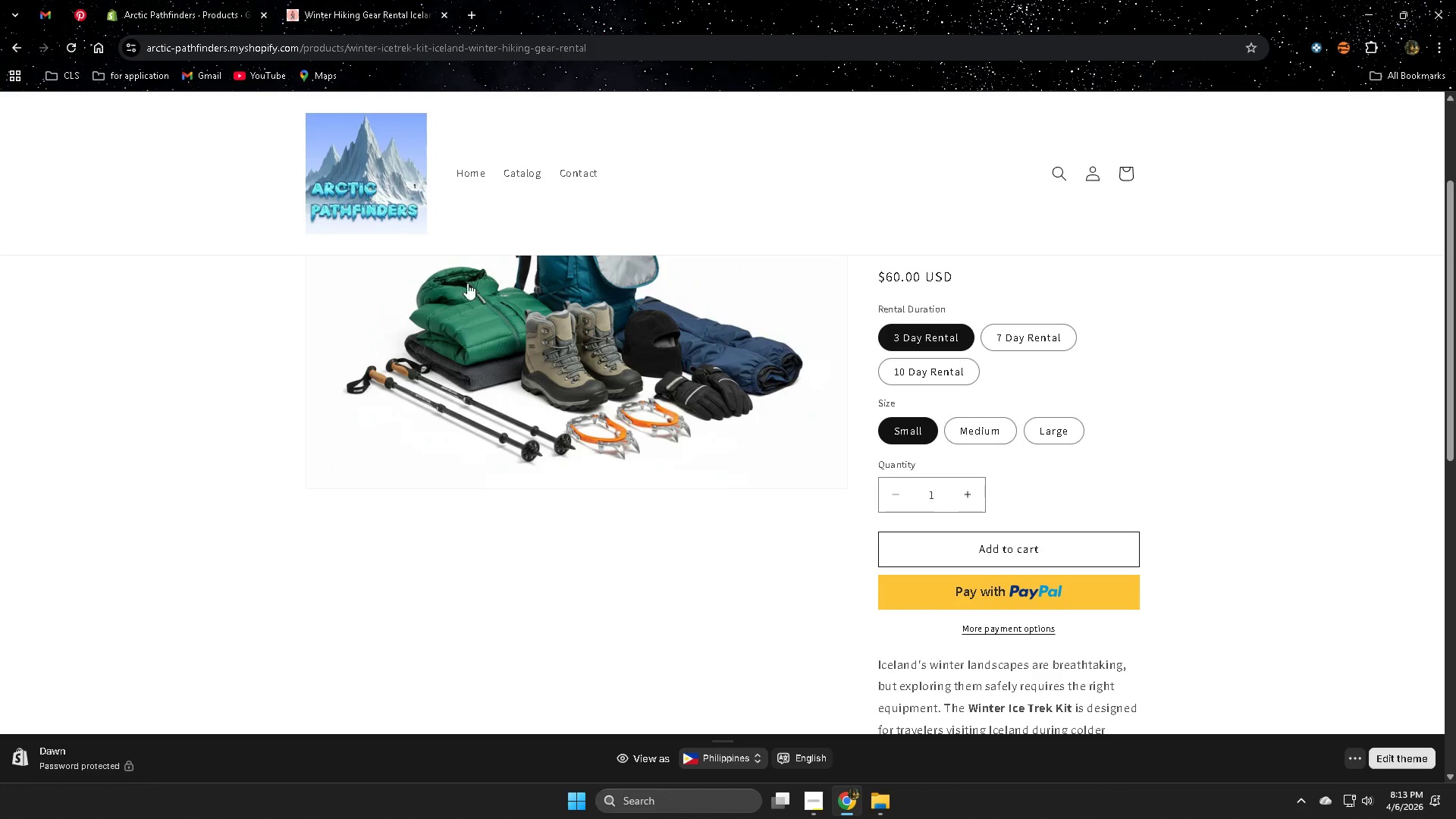 
left_click([466, 174])
 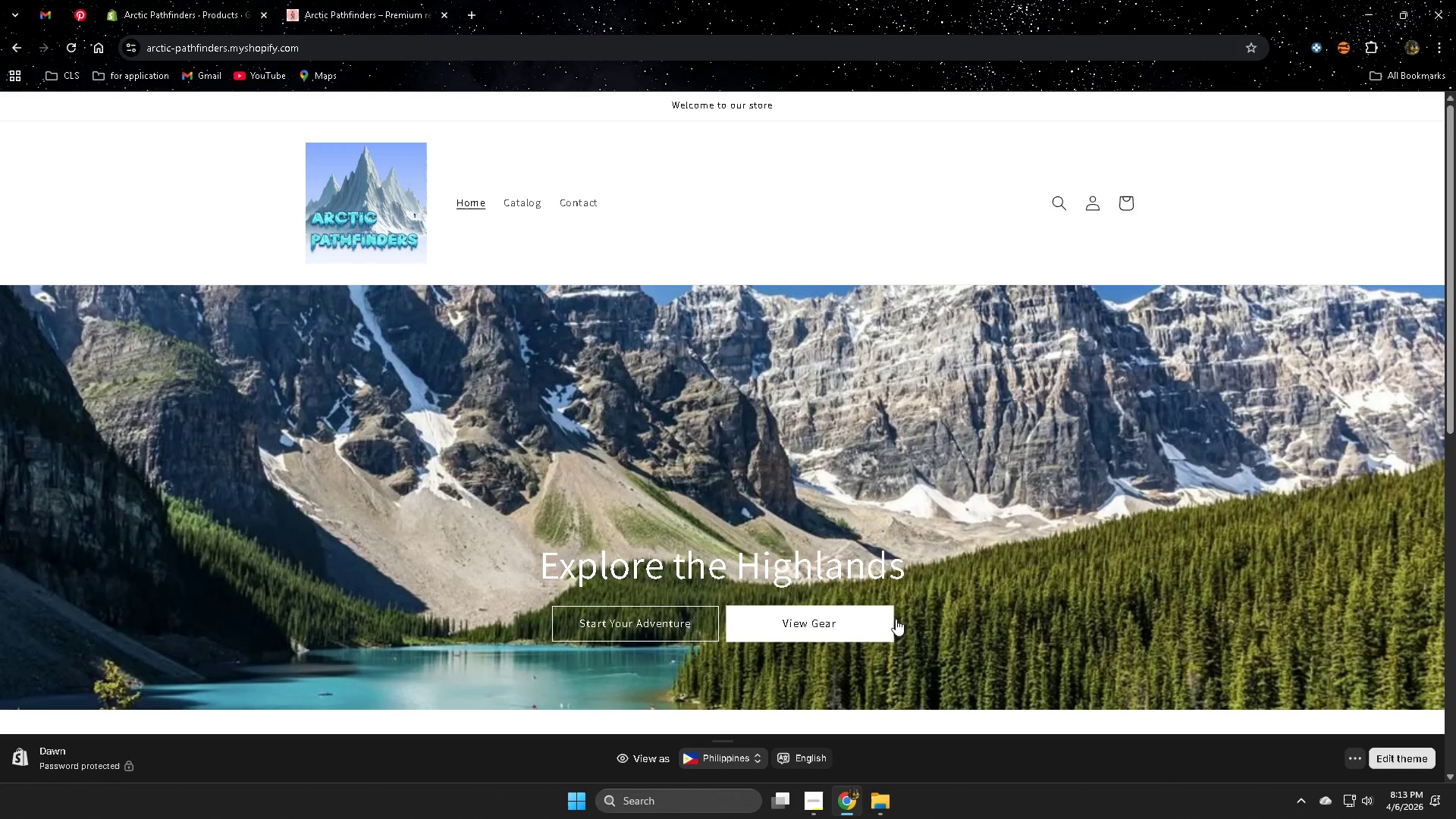 
wait(6.41)
 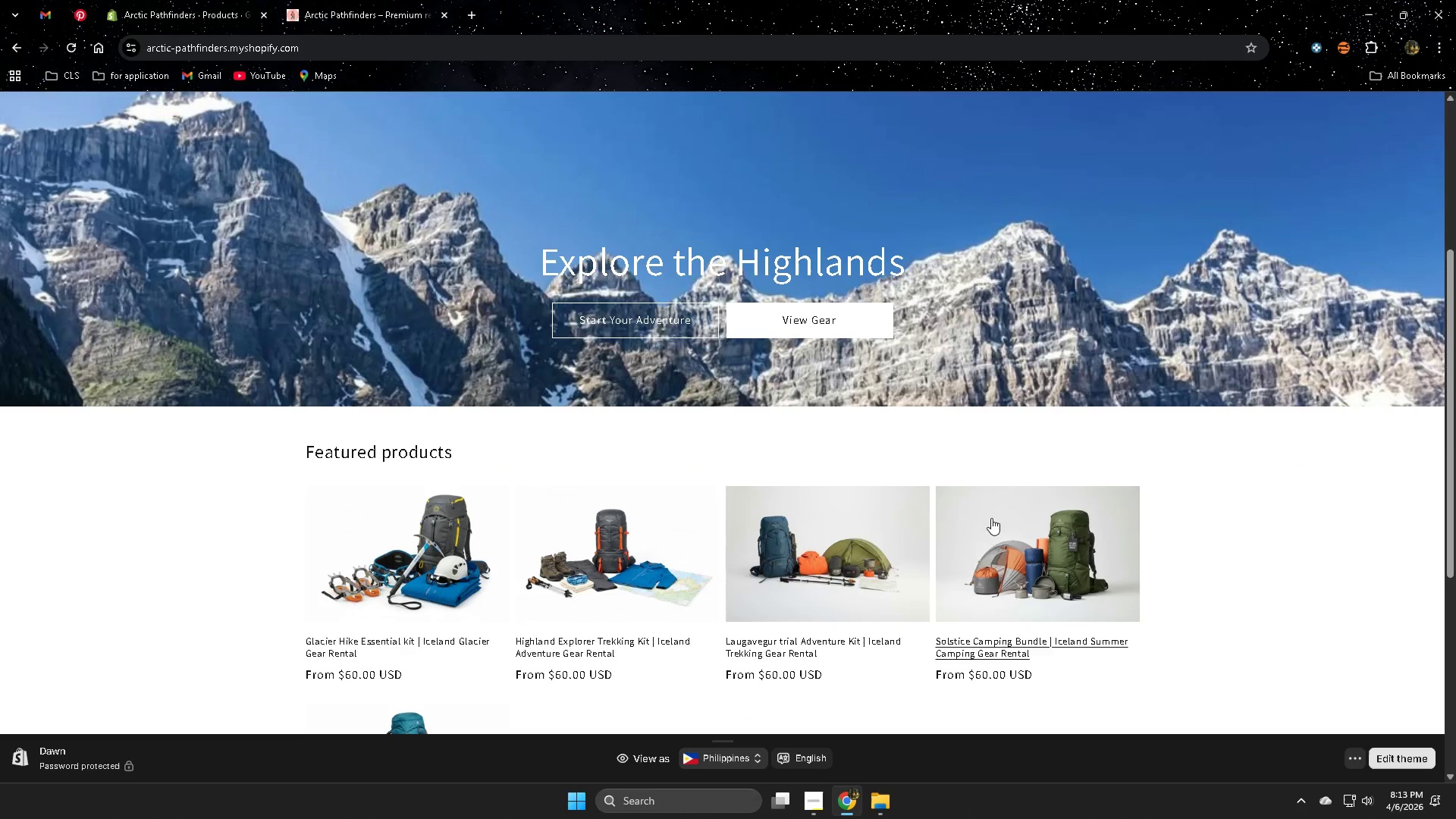 
left_click([1058, 596])
 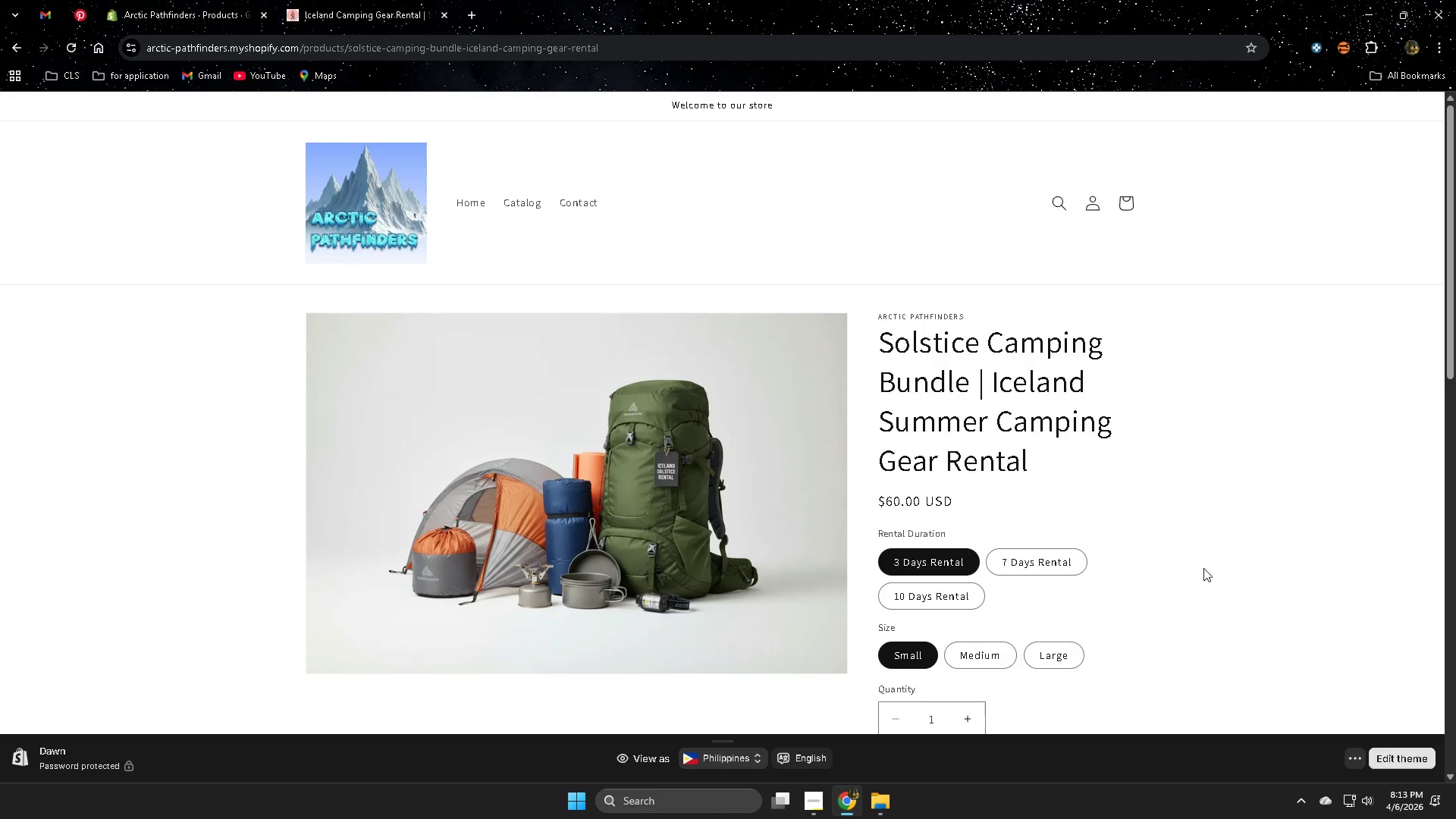 
scroll: coordinate [1166, 570], scroll_direction: down, amount: 11.0
 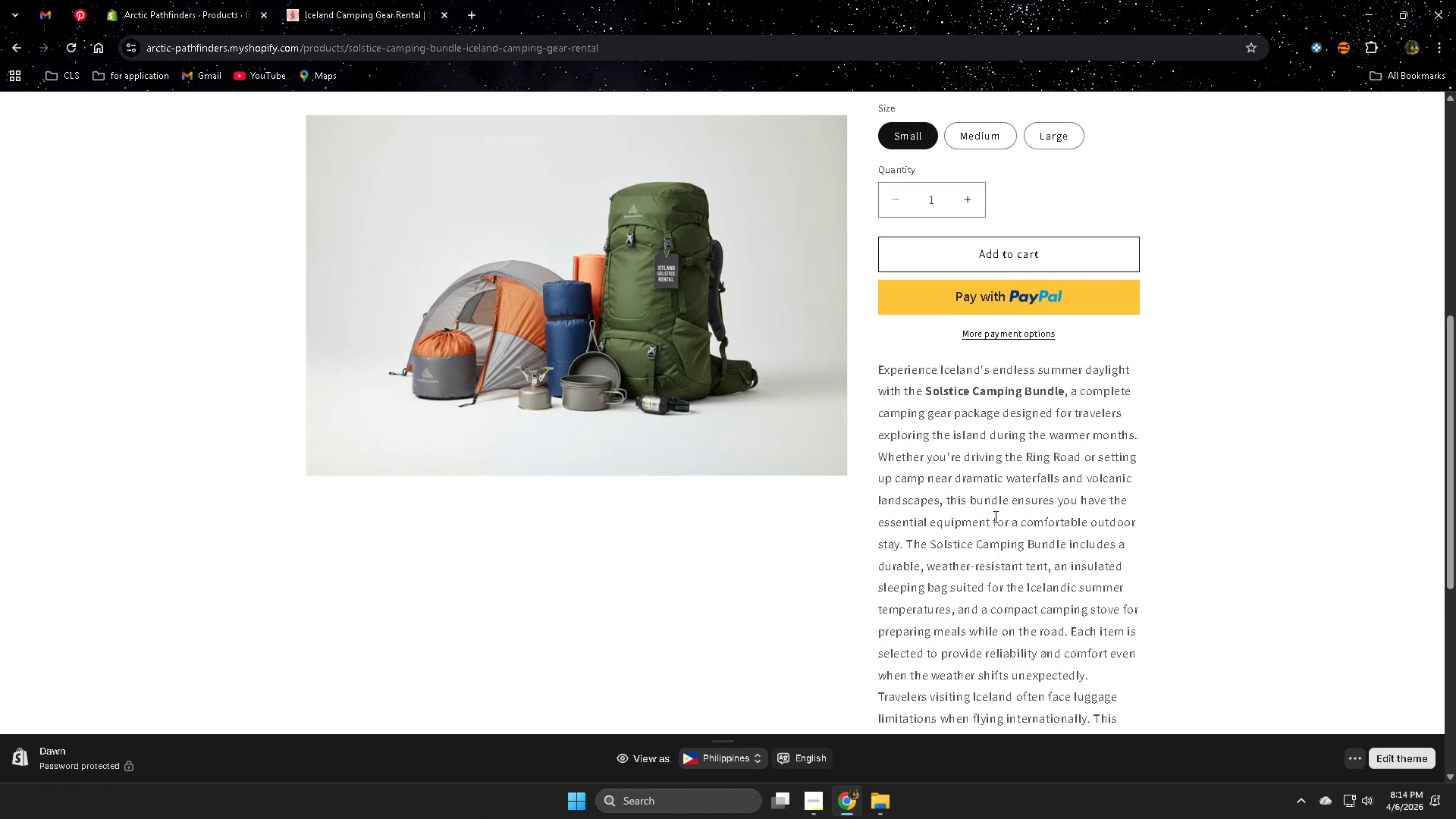 
wait(16.09)
 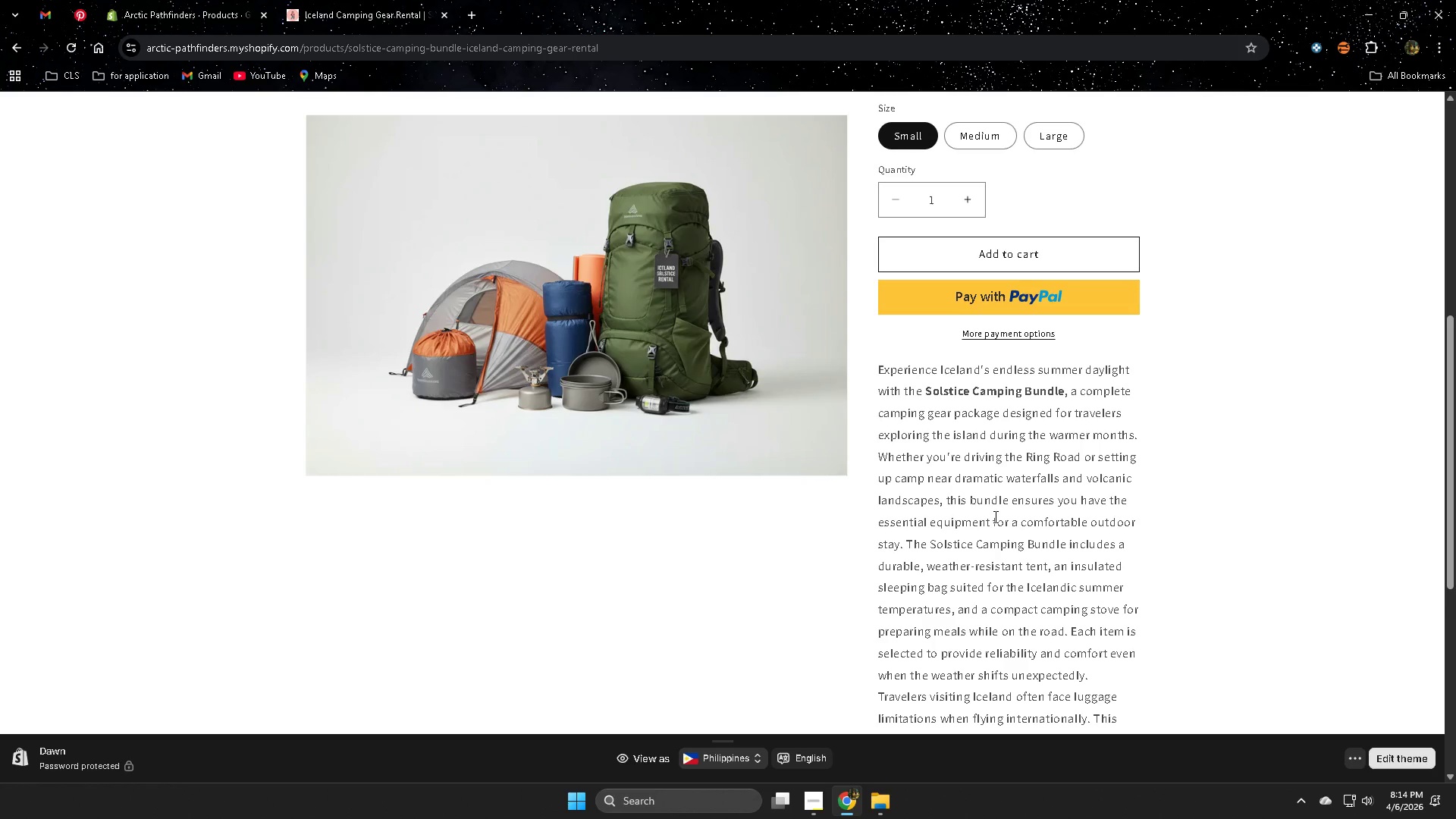 
scroll: coordinate [994, 513], scroll_direction: down, amount: 4.0
 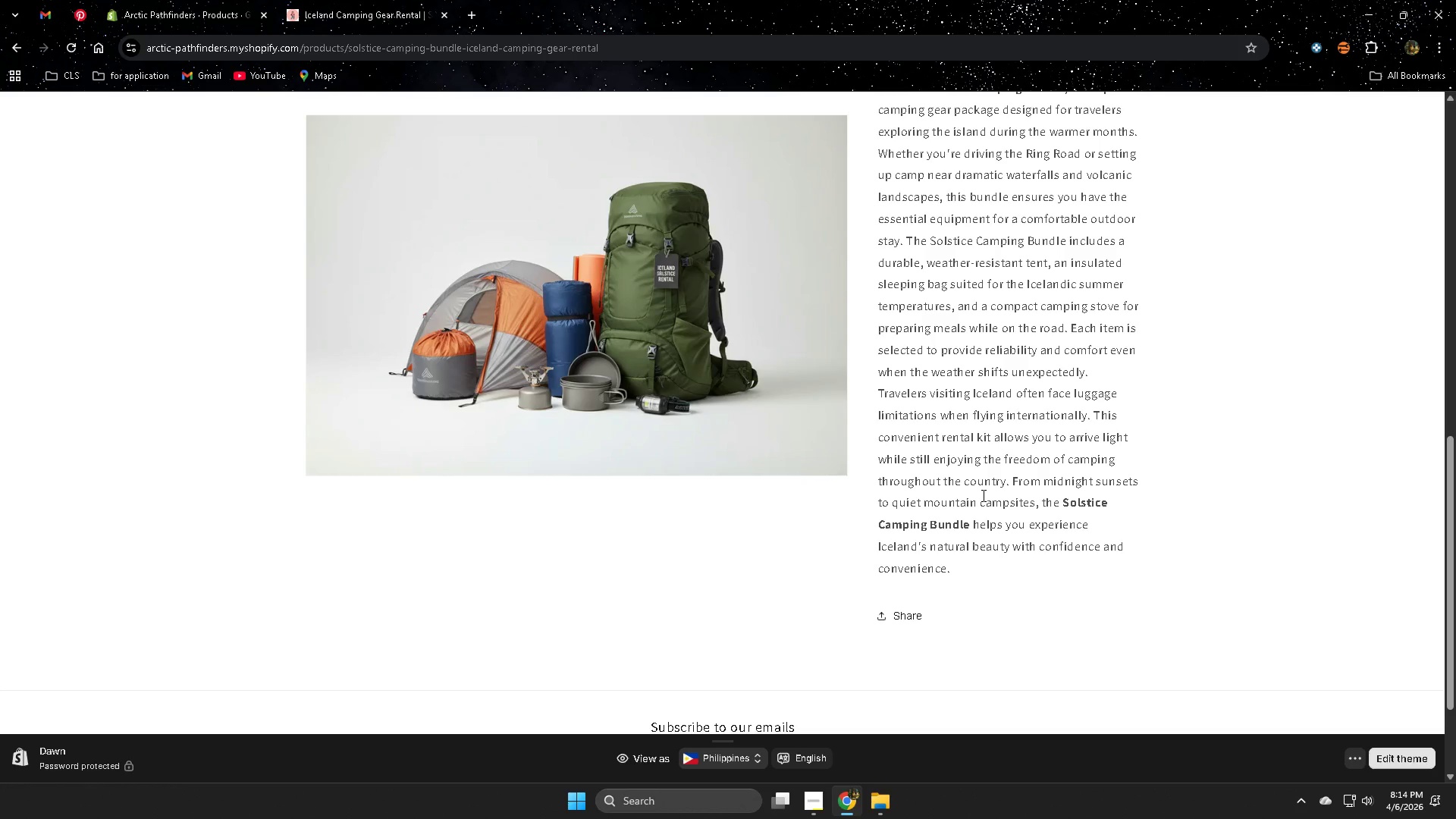 
wait(19.85)
 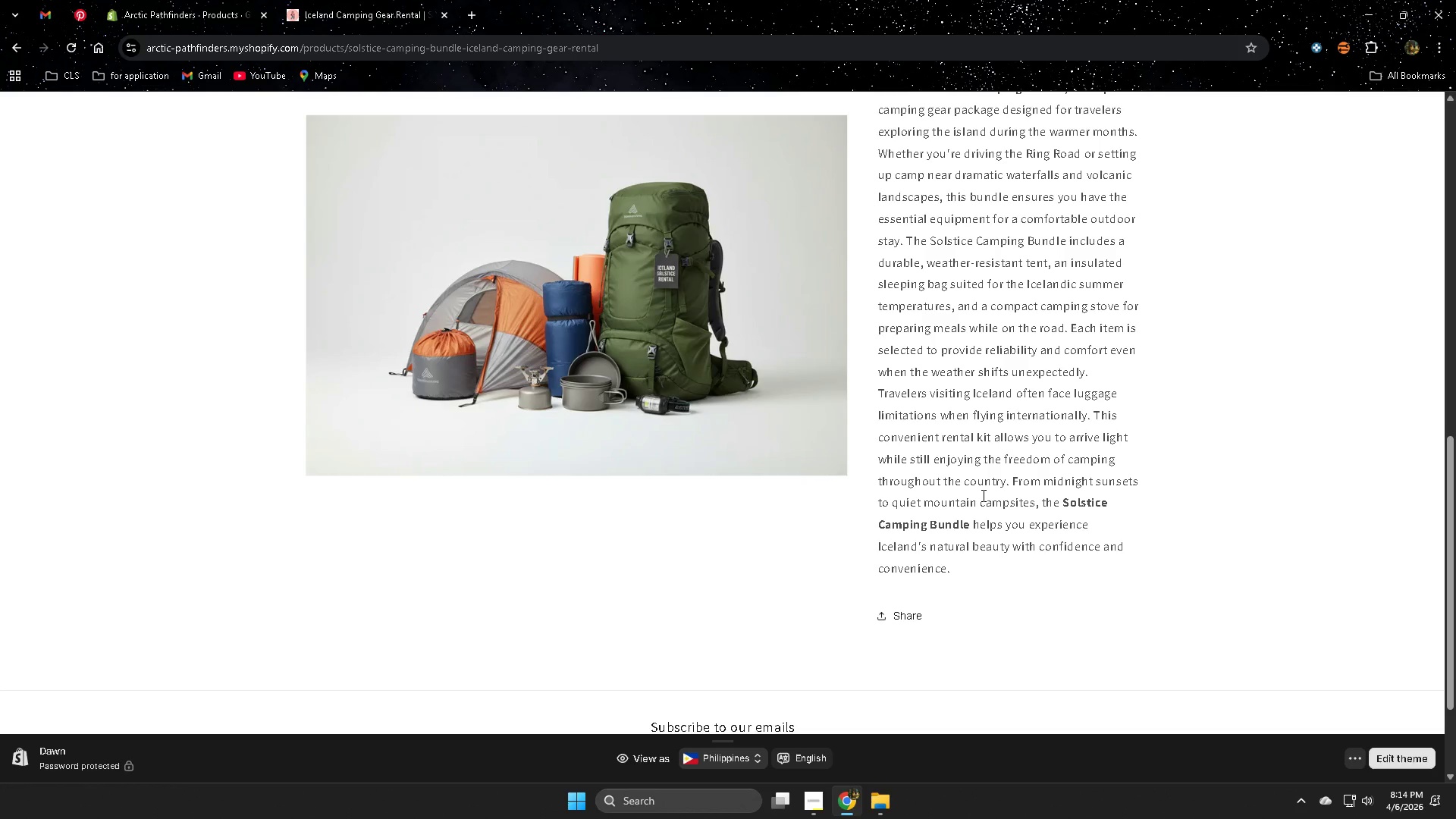 
scroll: coordinate [982, 495], scroll_direction: down, amount: 3.0
 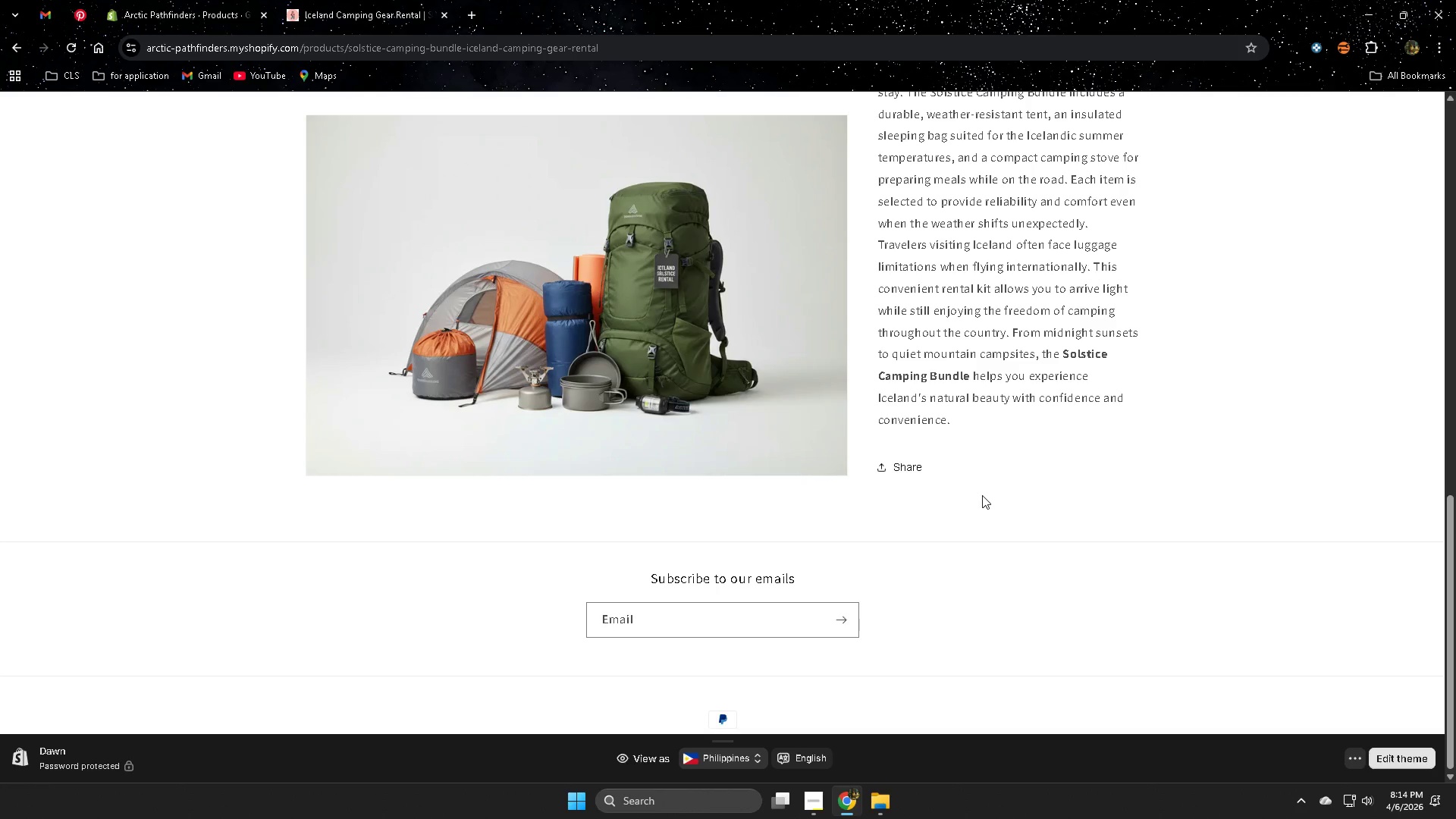 
scroll: coordinate [982, 495], scroll_direction: up, amount: 1.0
 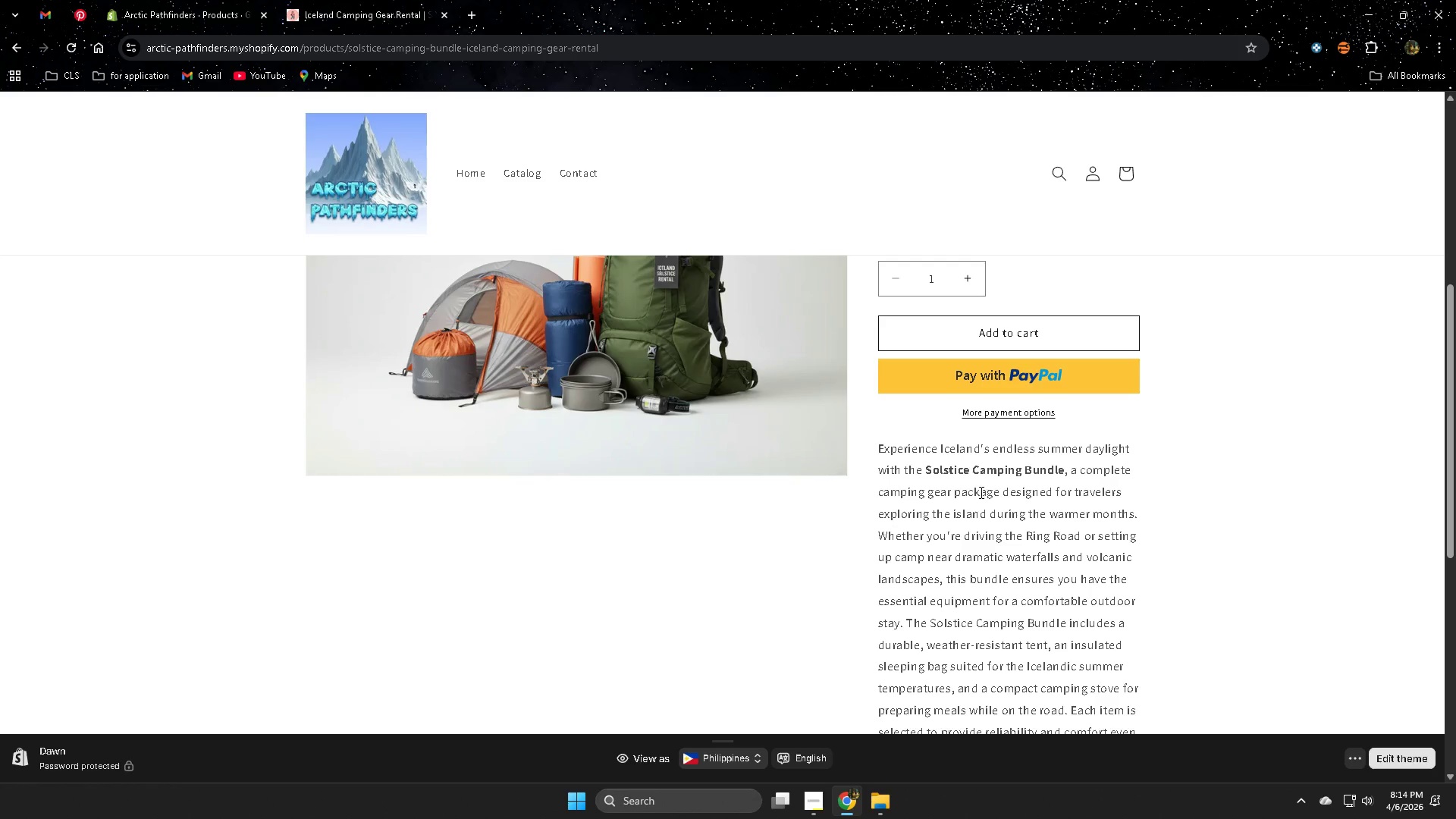 
wait(17.19)
 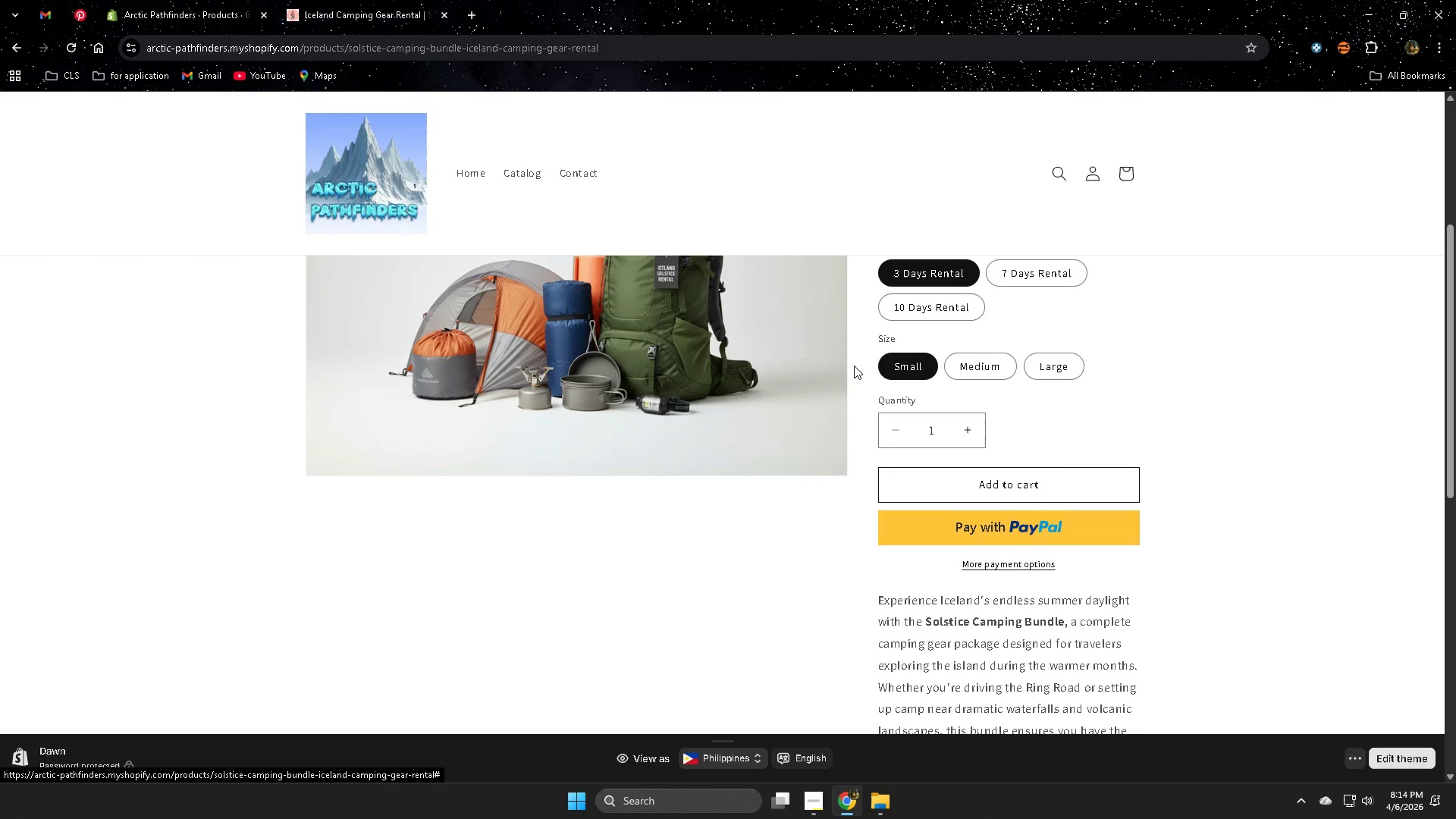 
left_click([463, 176])
 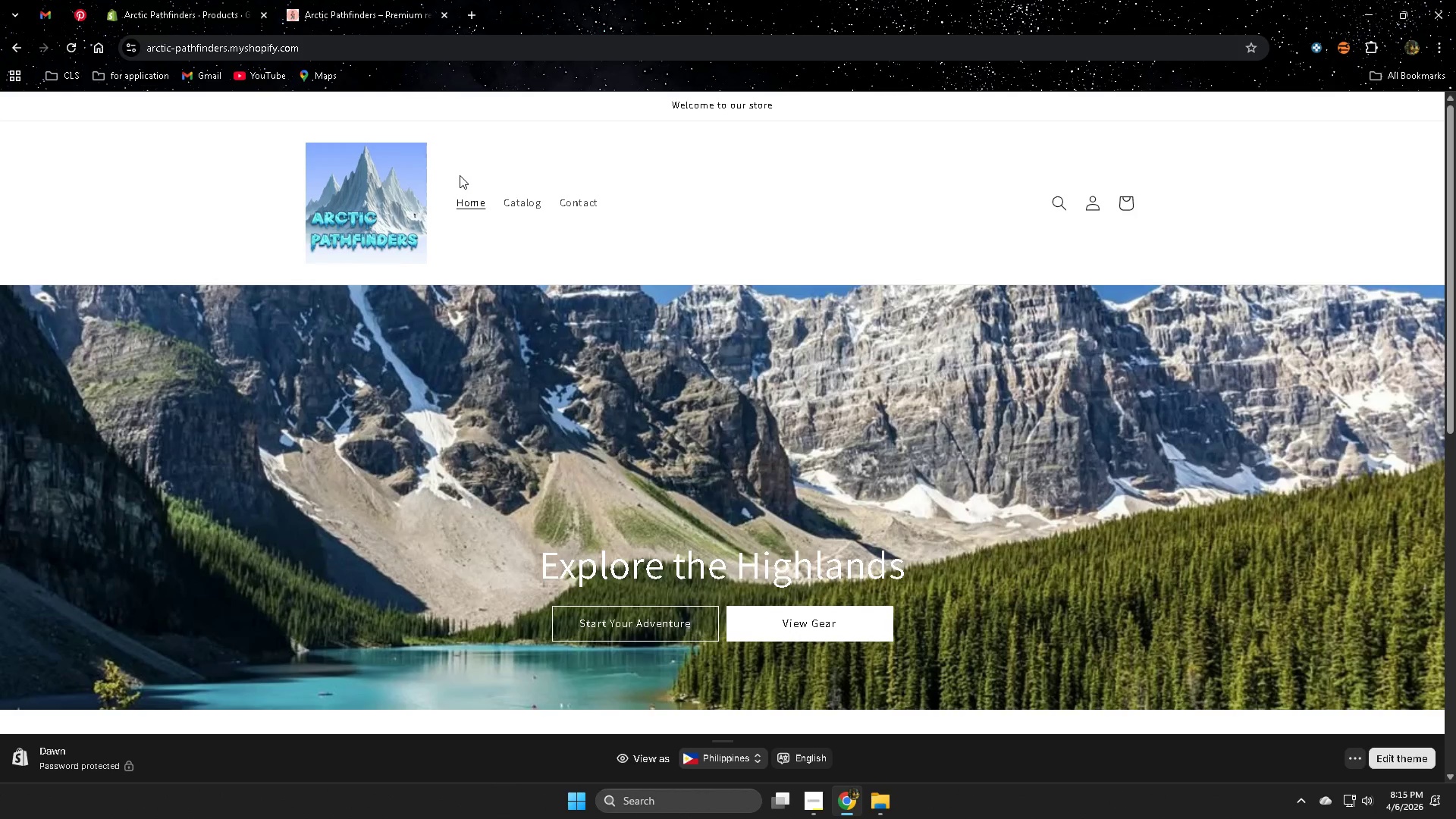 
scroll: coordinate [978, 490], scroll_direction: up, amount: 2.0